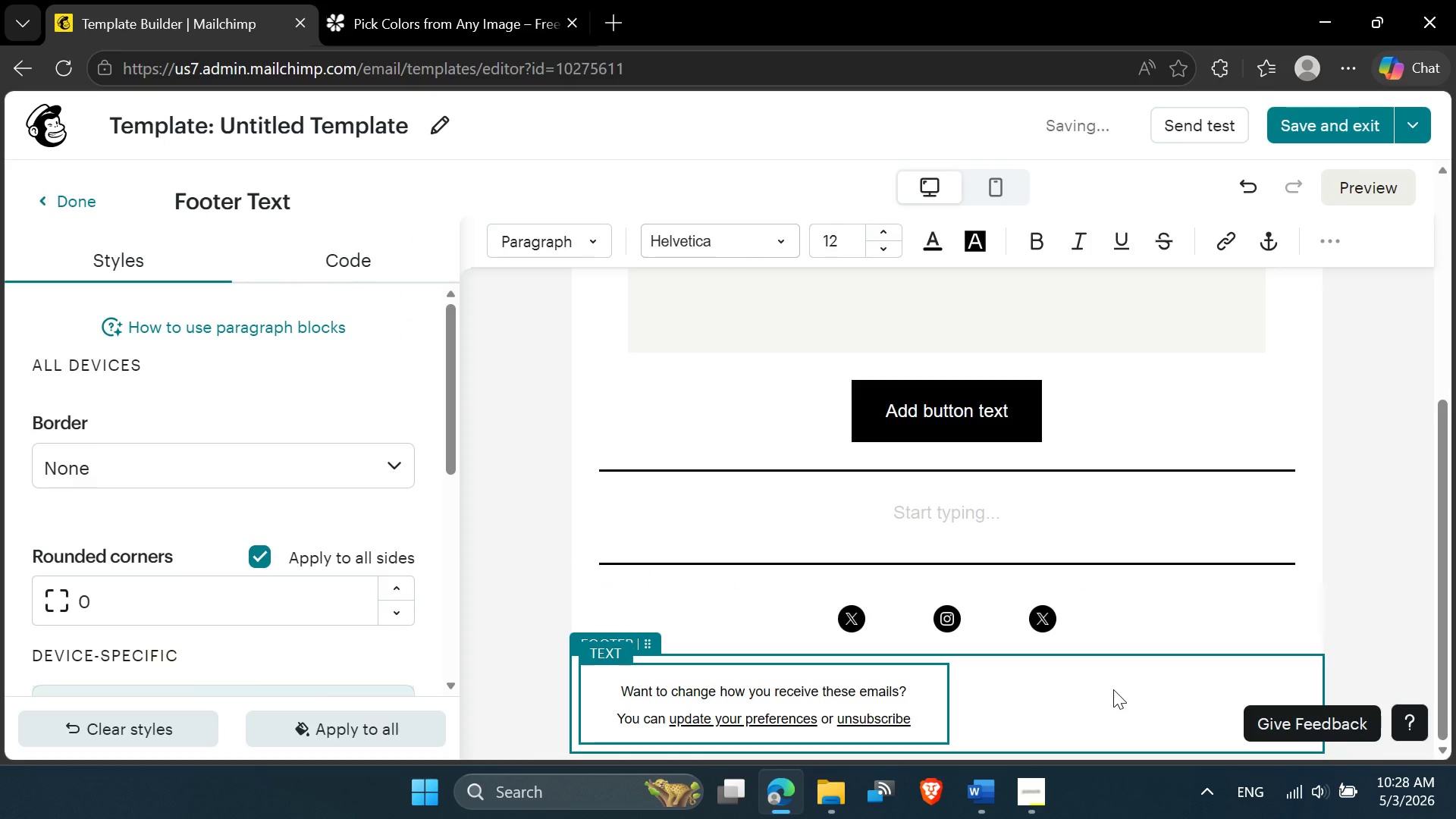 
left_click([1115, 689])
 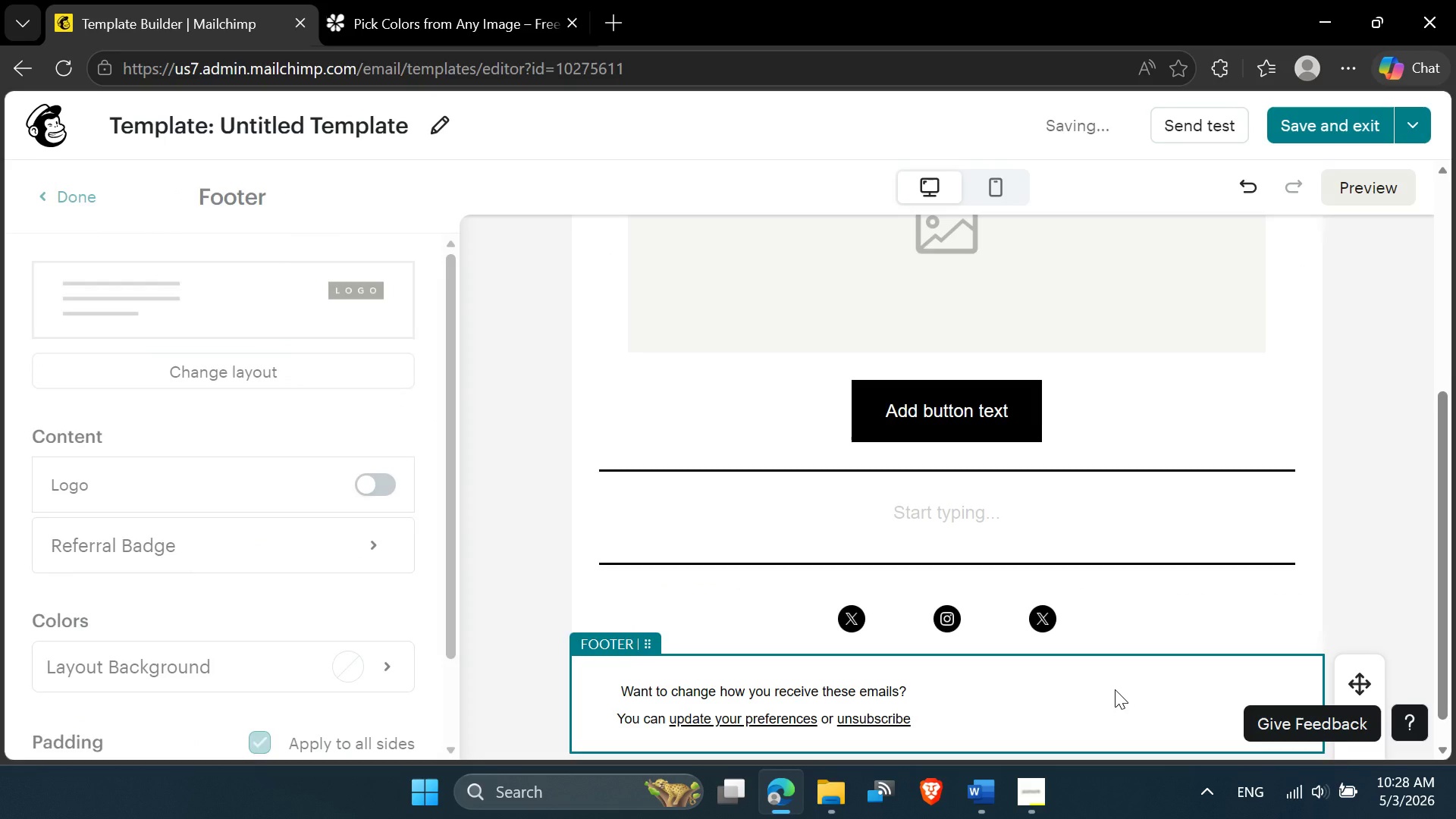 
scroll: coordinate [1114, 689], scroll_direction: down, amount: 1.0
 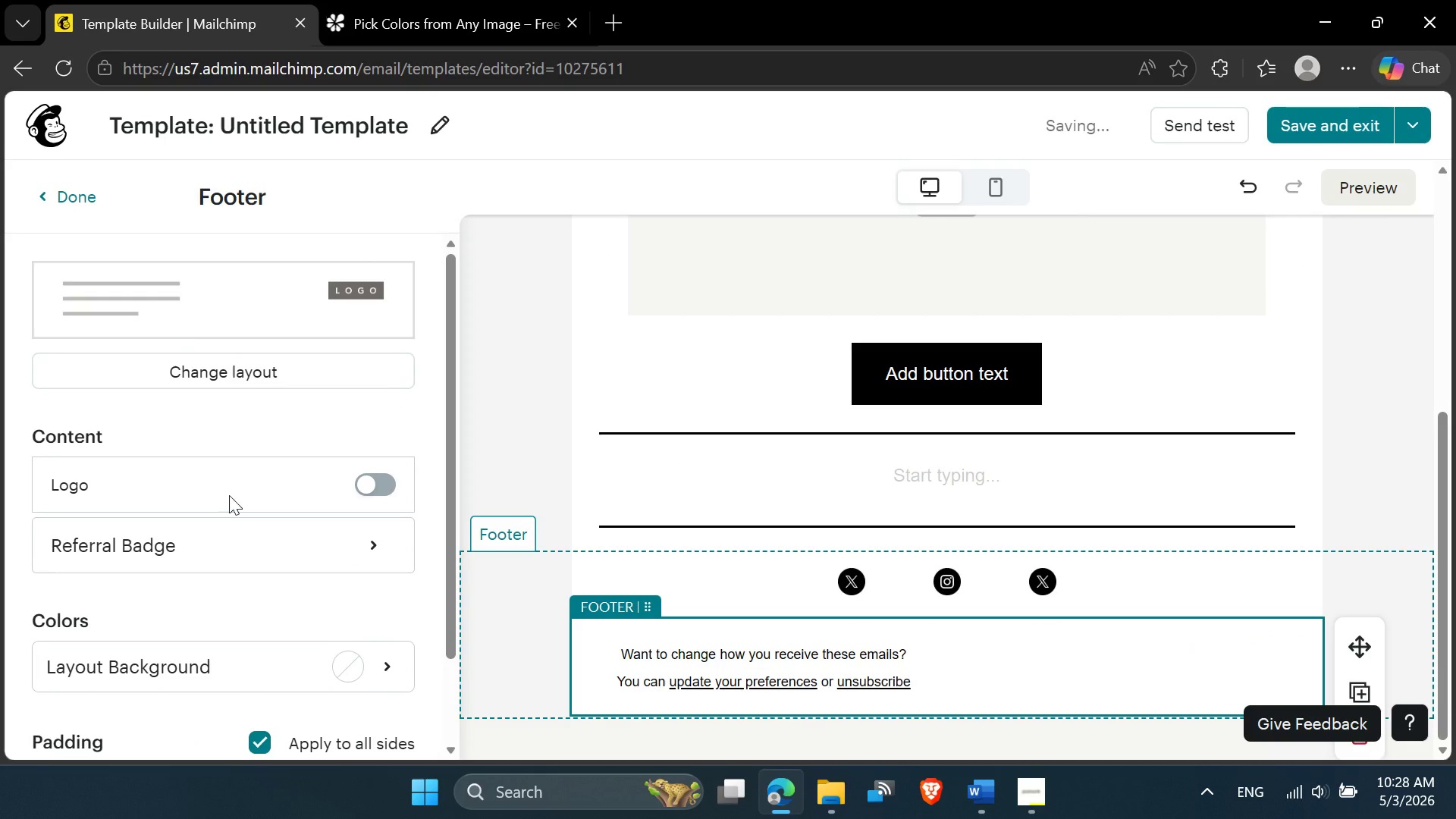 
left_click([369, 491])
 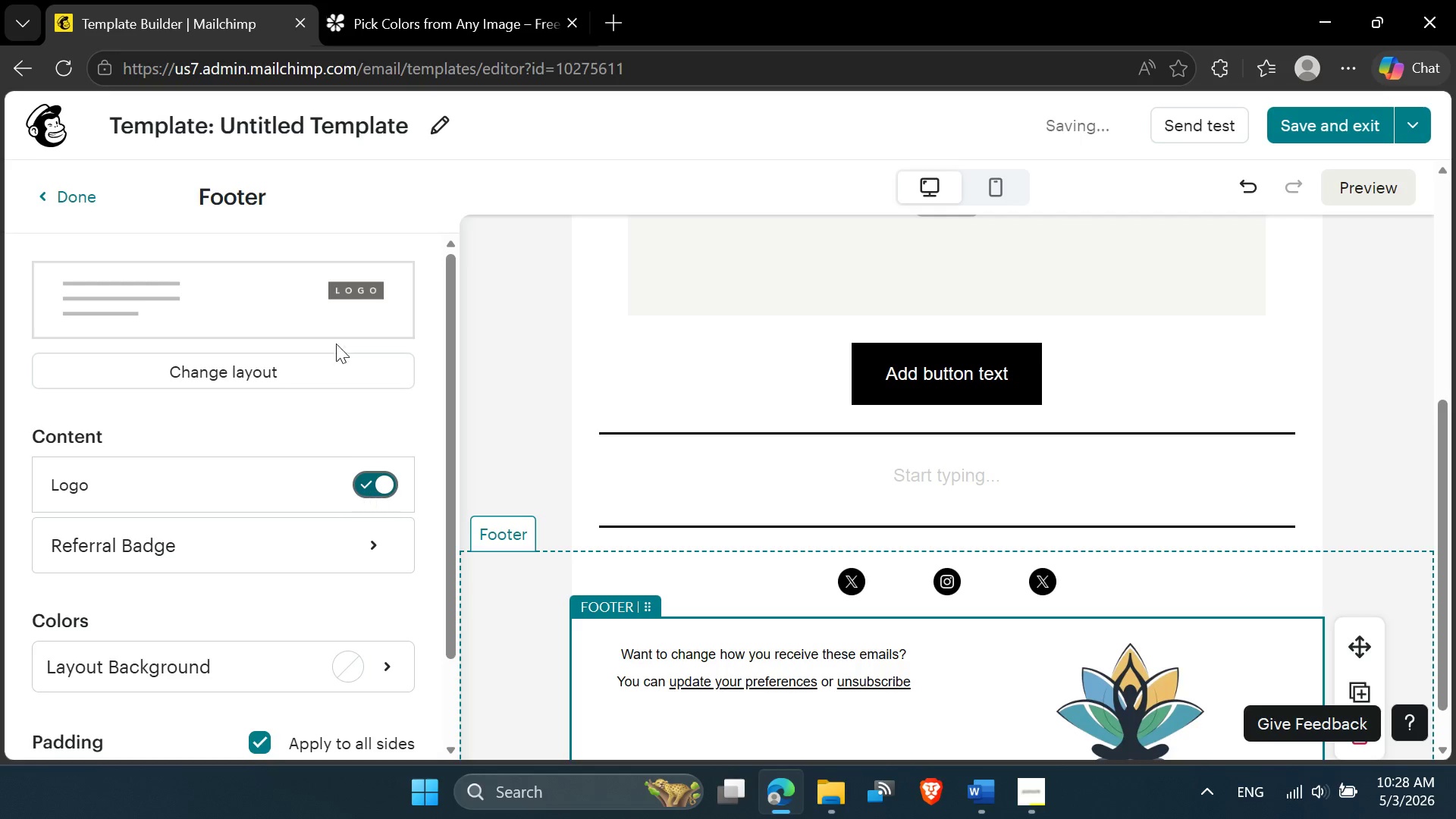 
left_click([325, 295])
 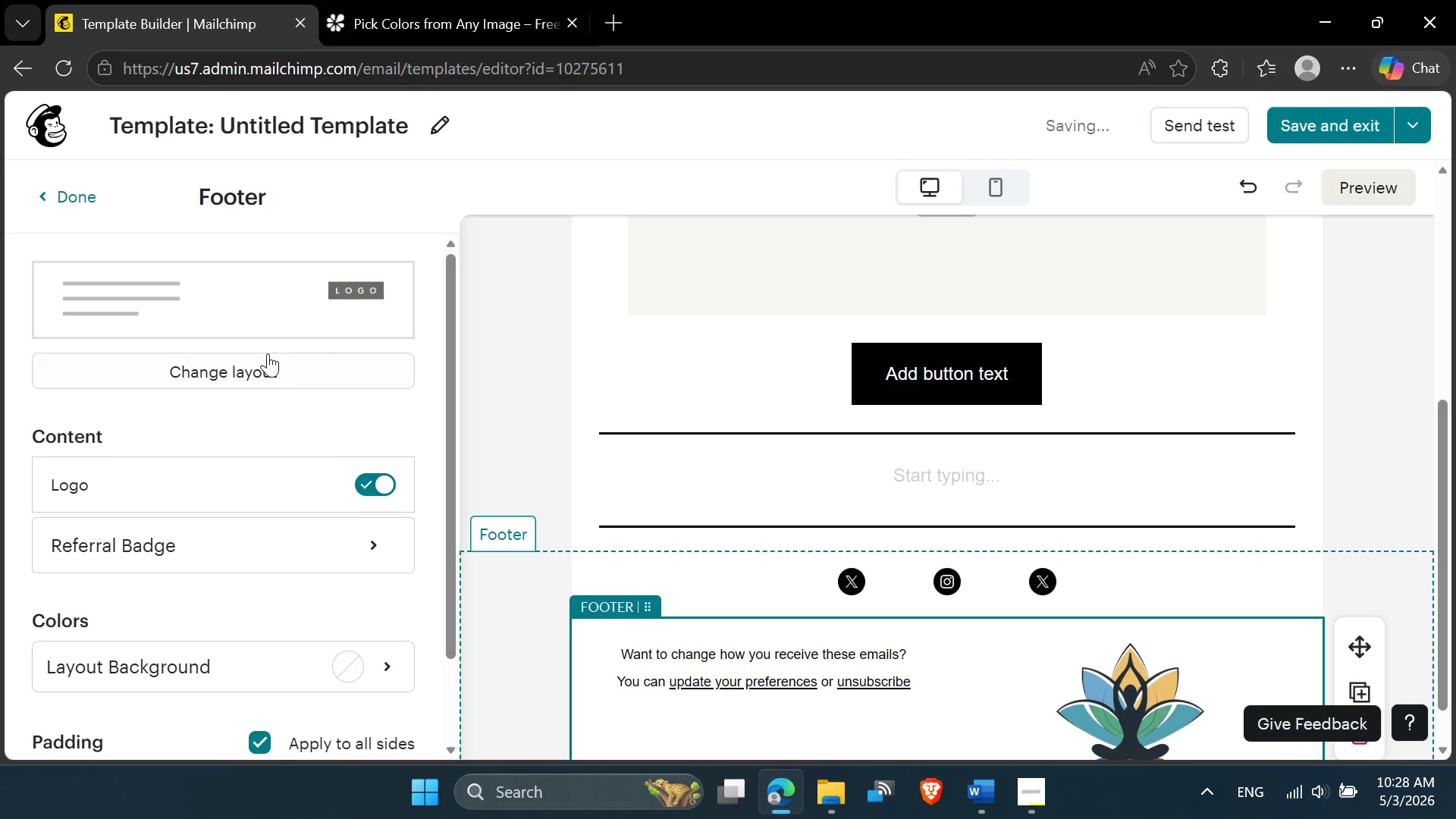 
left_click([268, 353])
 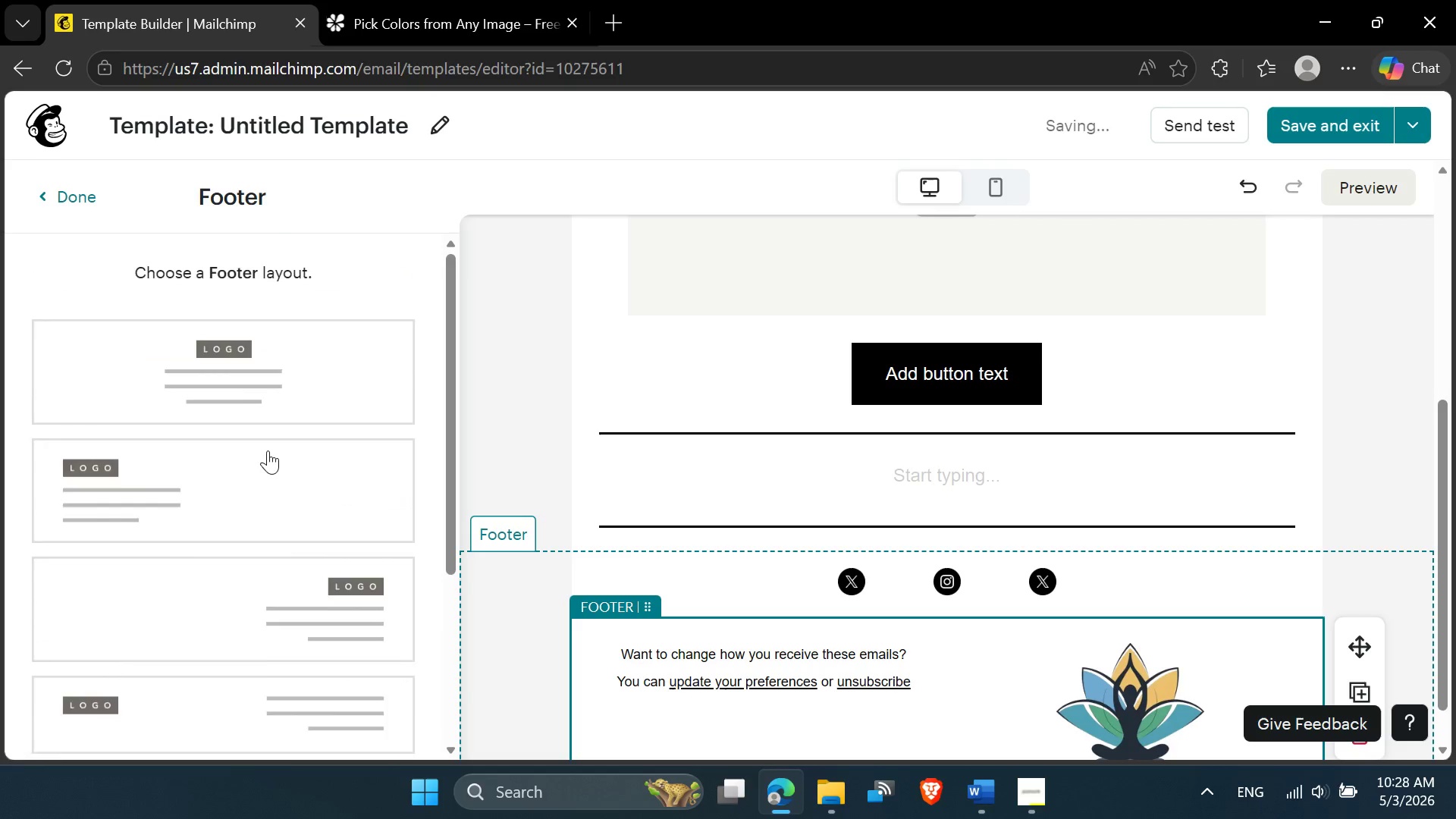 
scroll: coordinate [264, 550], scroll_direction: down, amount: 5.0
 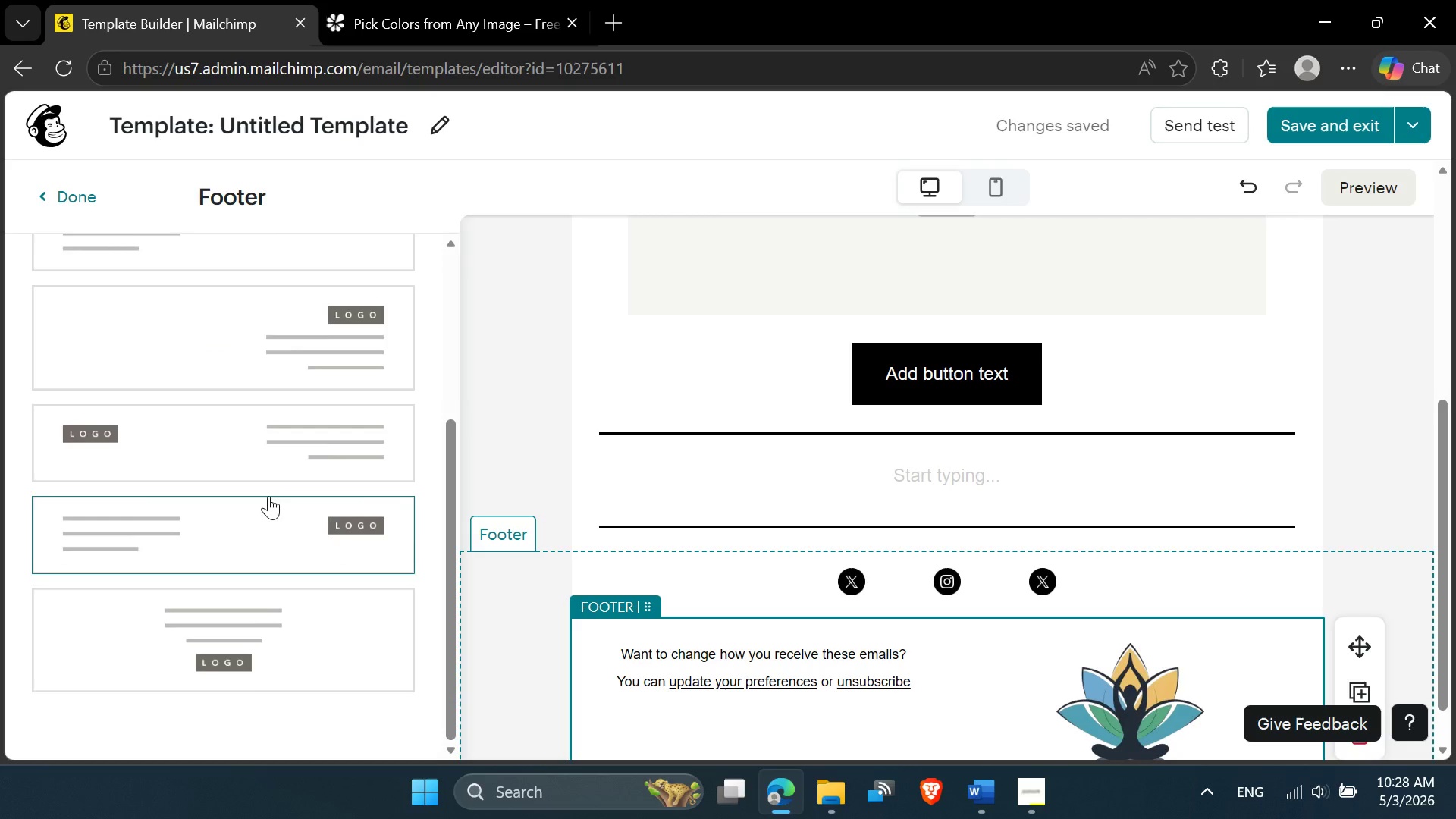 
scroll: coordinate [271, 486], scroll_direction: up, amount: 2.0
 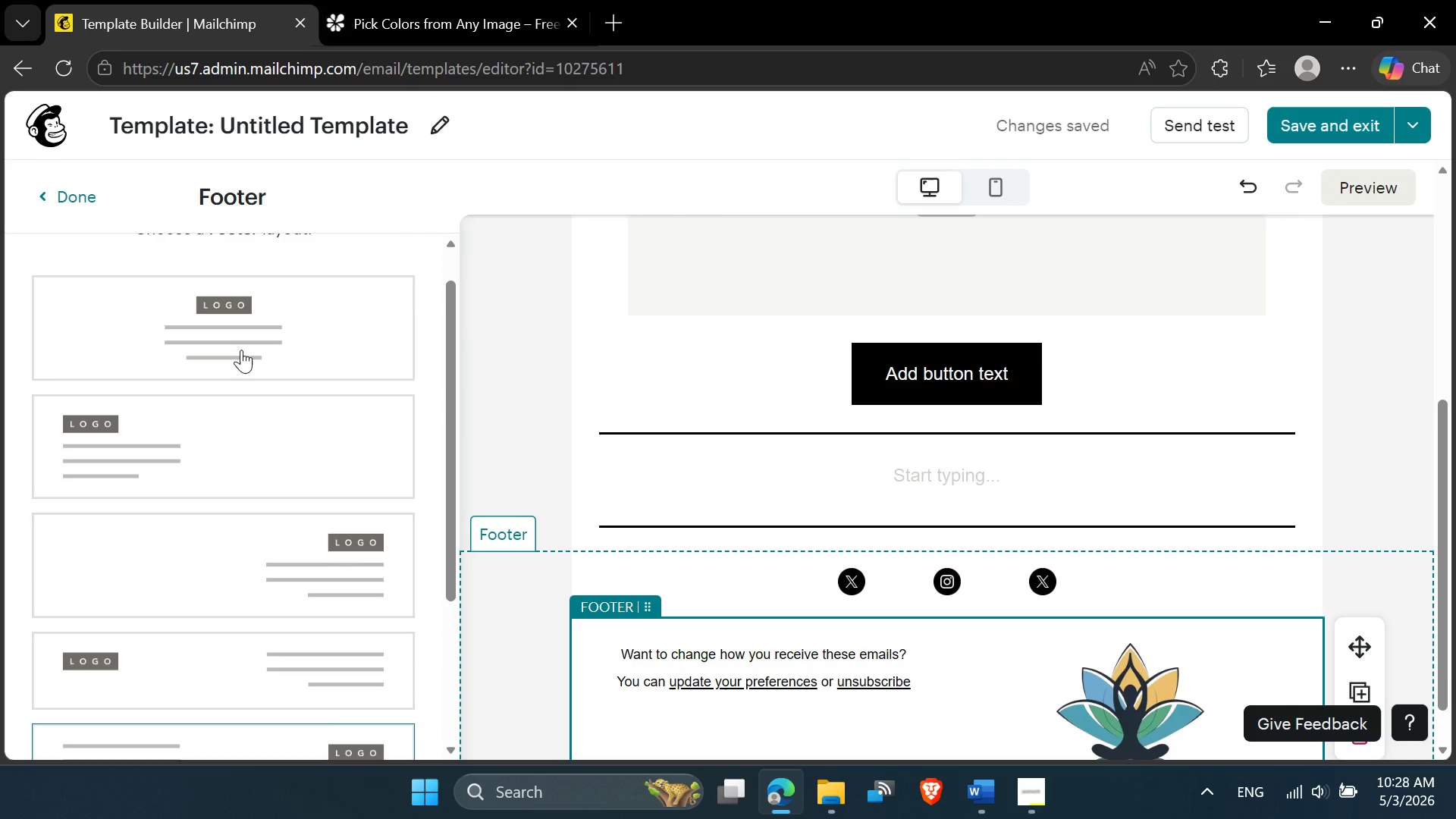 
left_click([241, 350])
 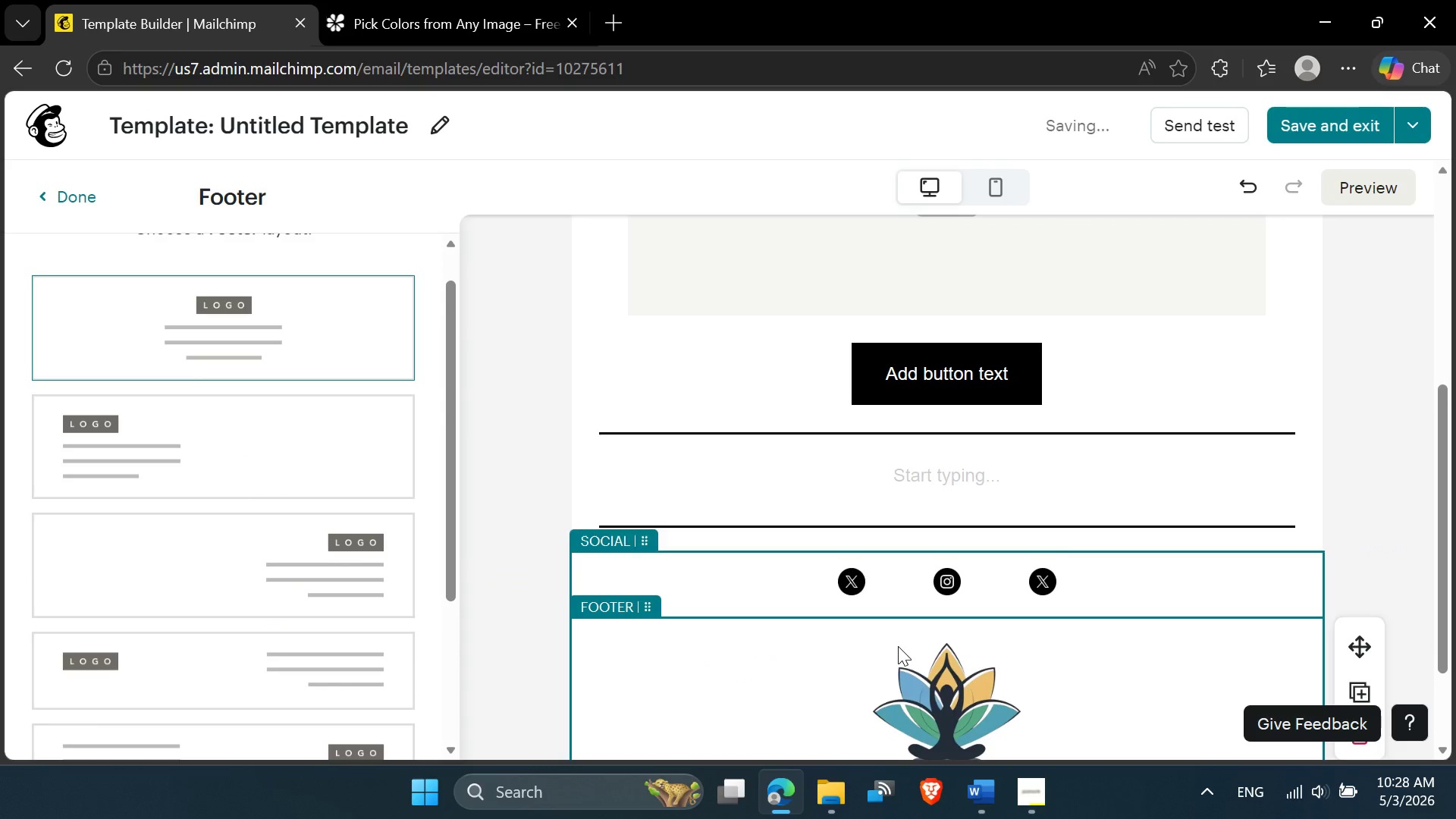 
scroll: coordinate [898, 648], scroll_direction: down, amount: 6.0
 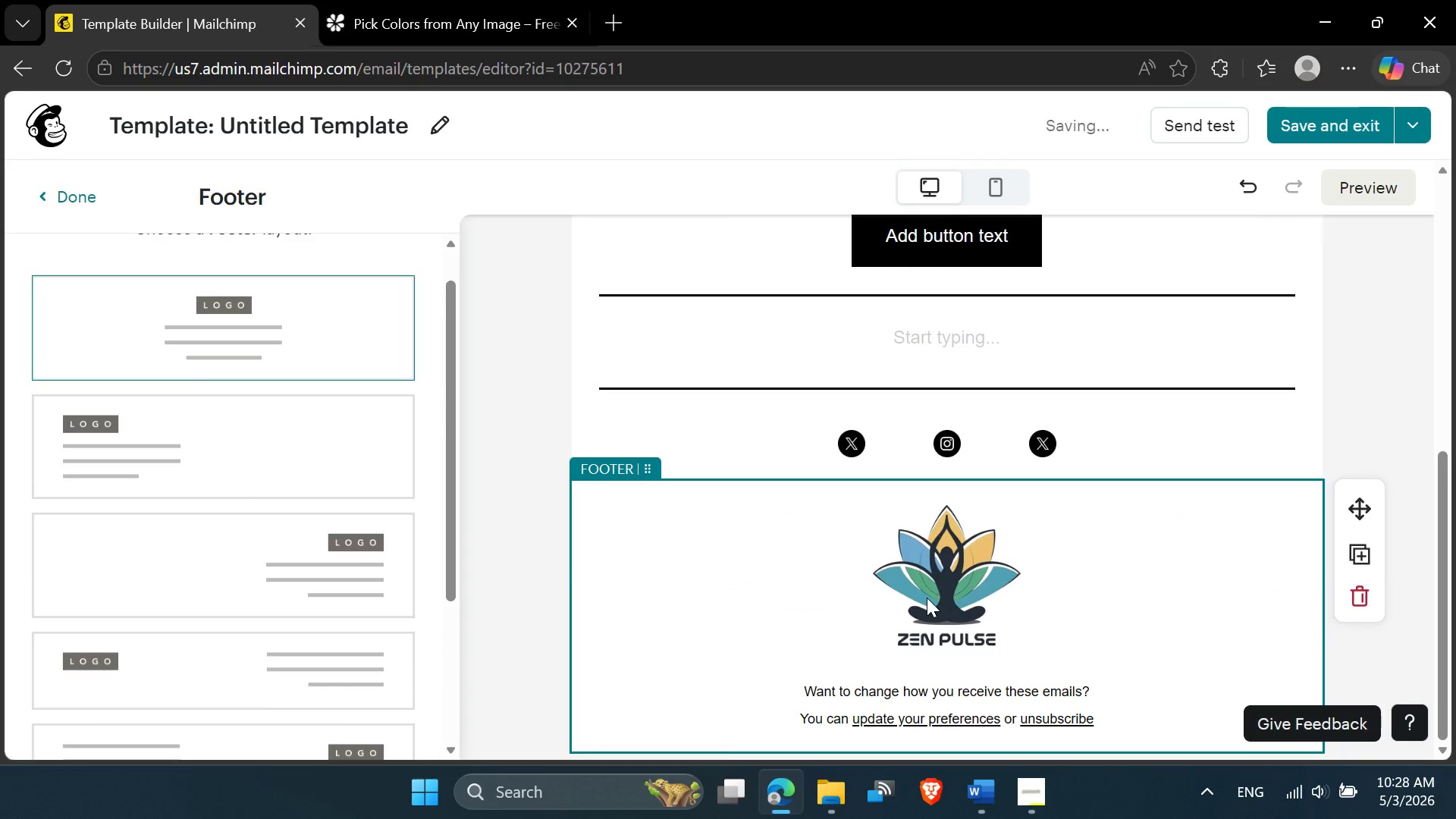 
left_click([927, 598])
 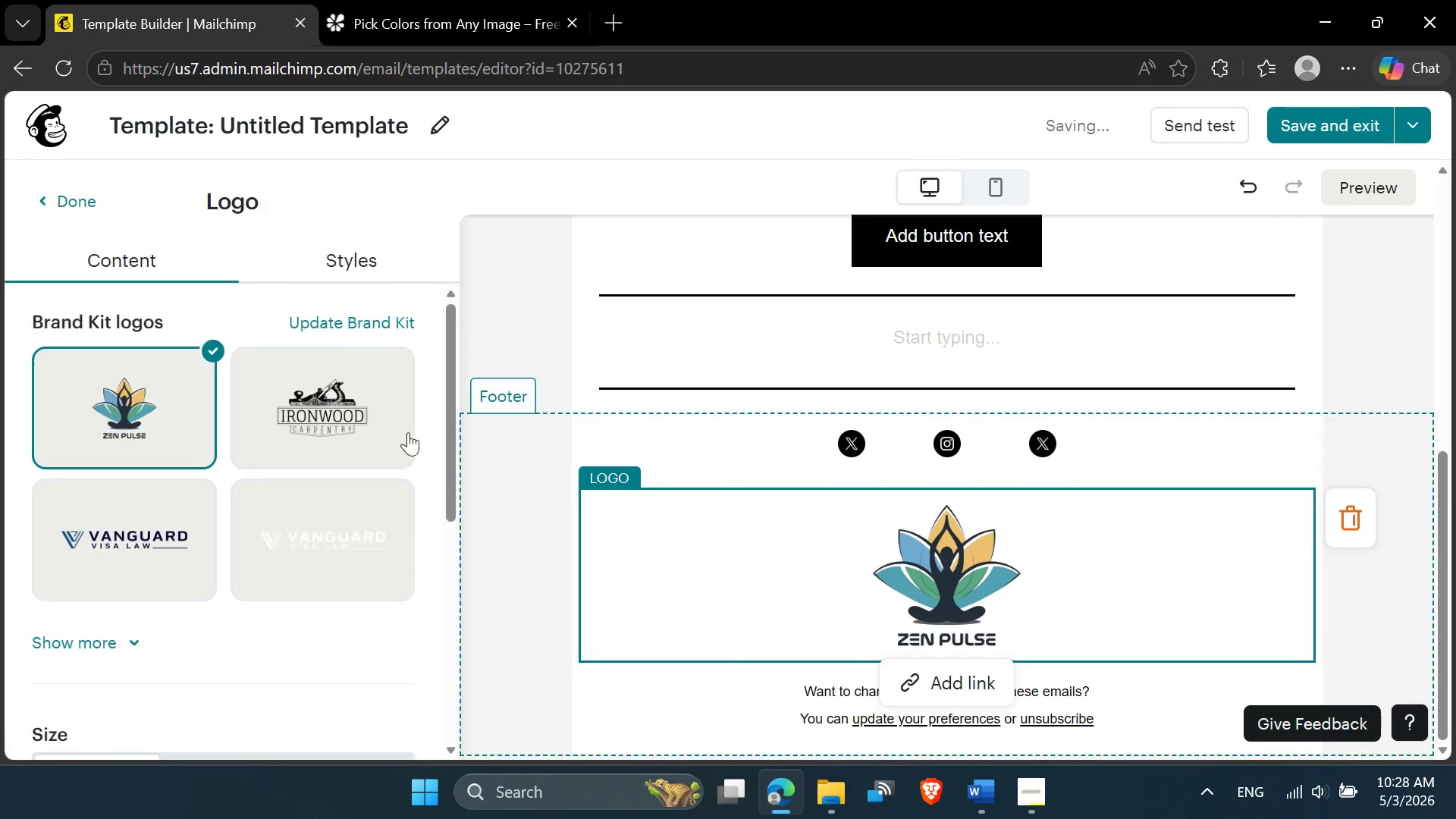 
left_click([383, 411])
 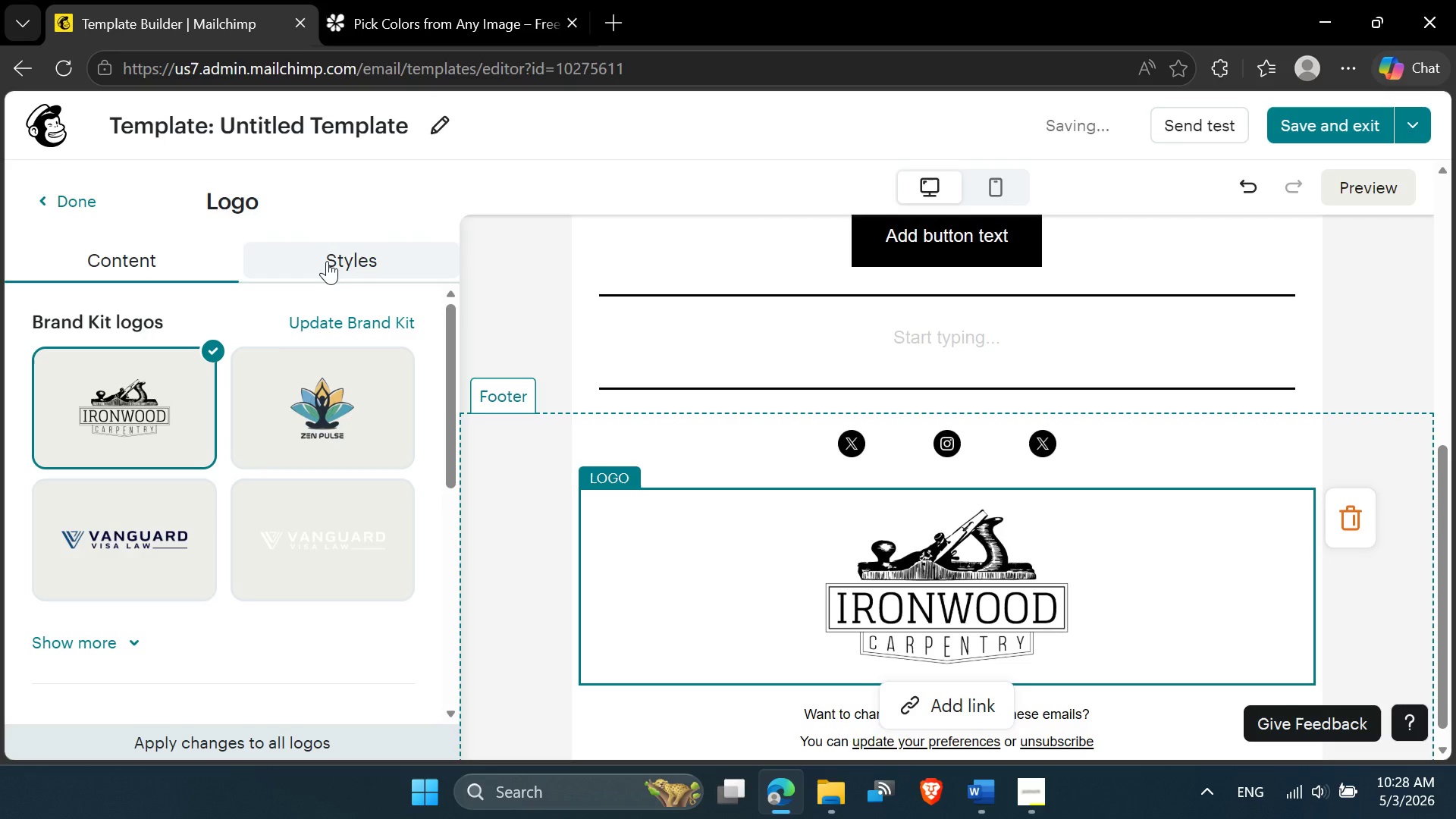 
scroll: coordinate [292, 538], scroll_direction: down, amount: 4.0
 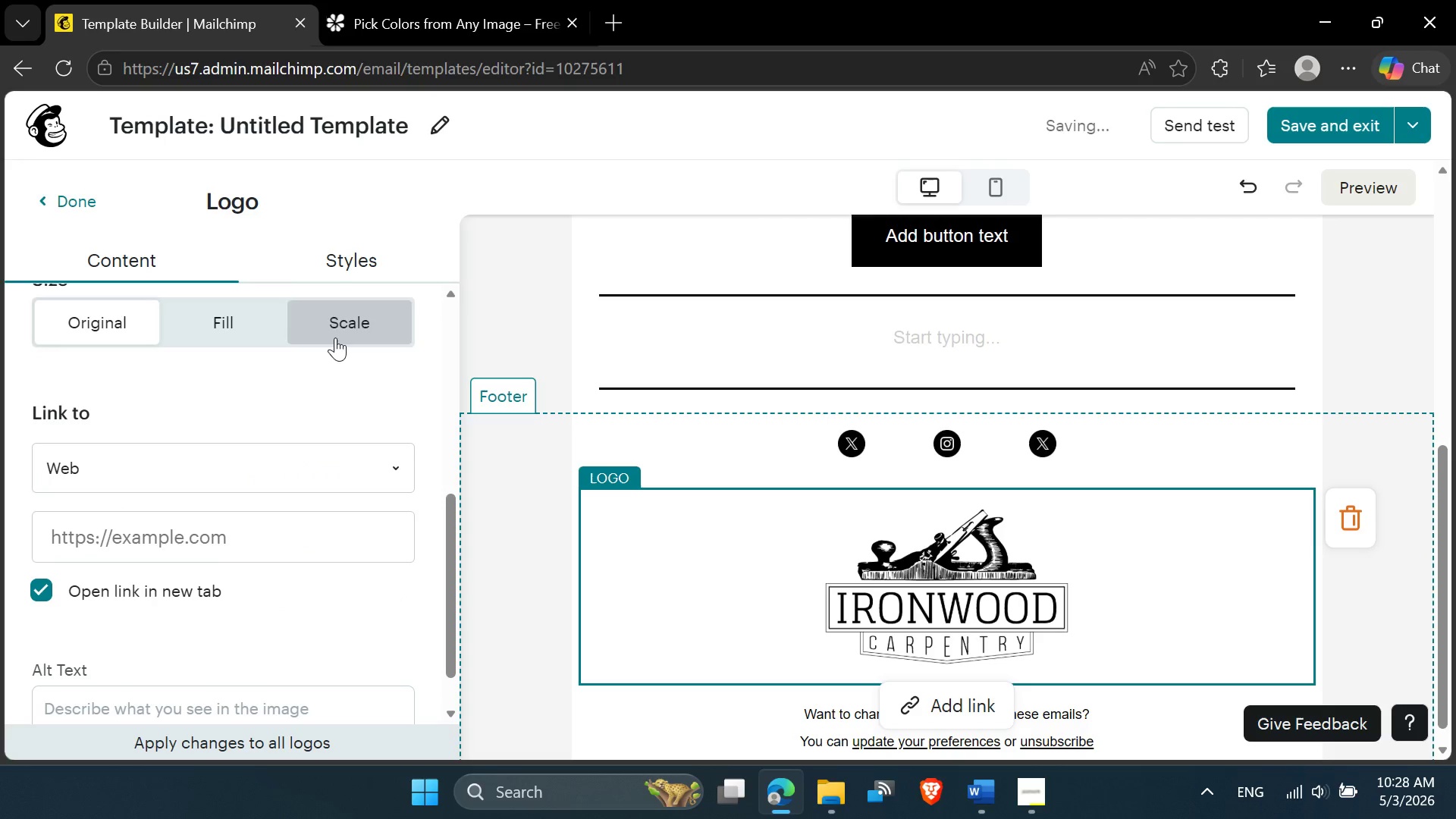 
left_click([335, 337])
 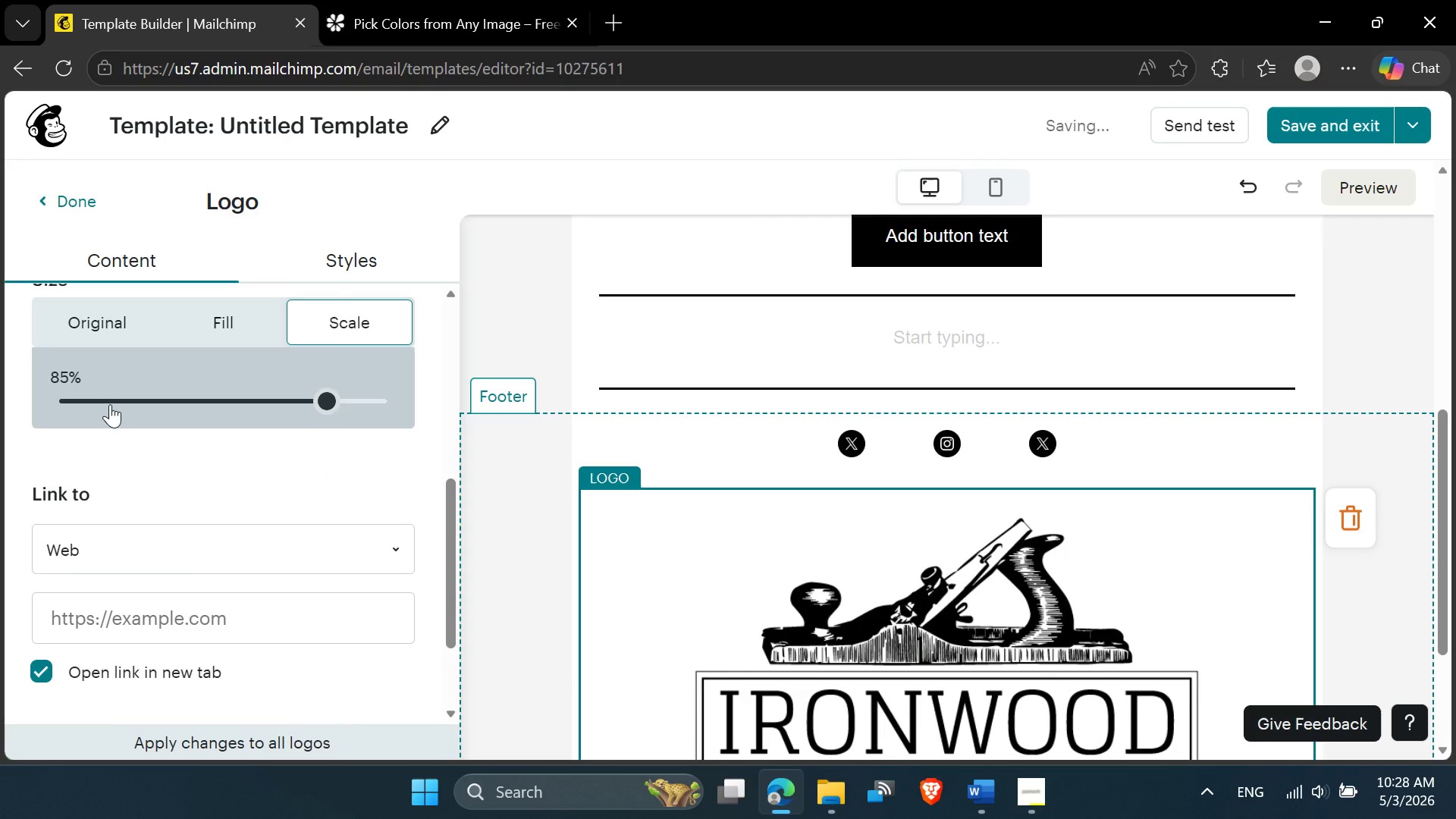 
left_click([110, 404])
 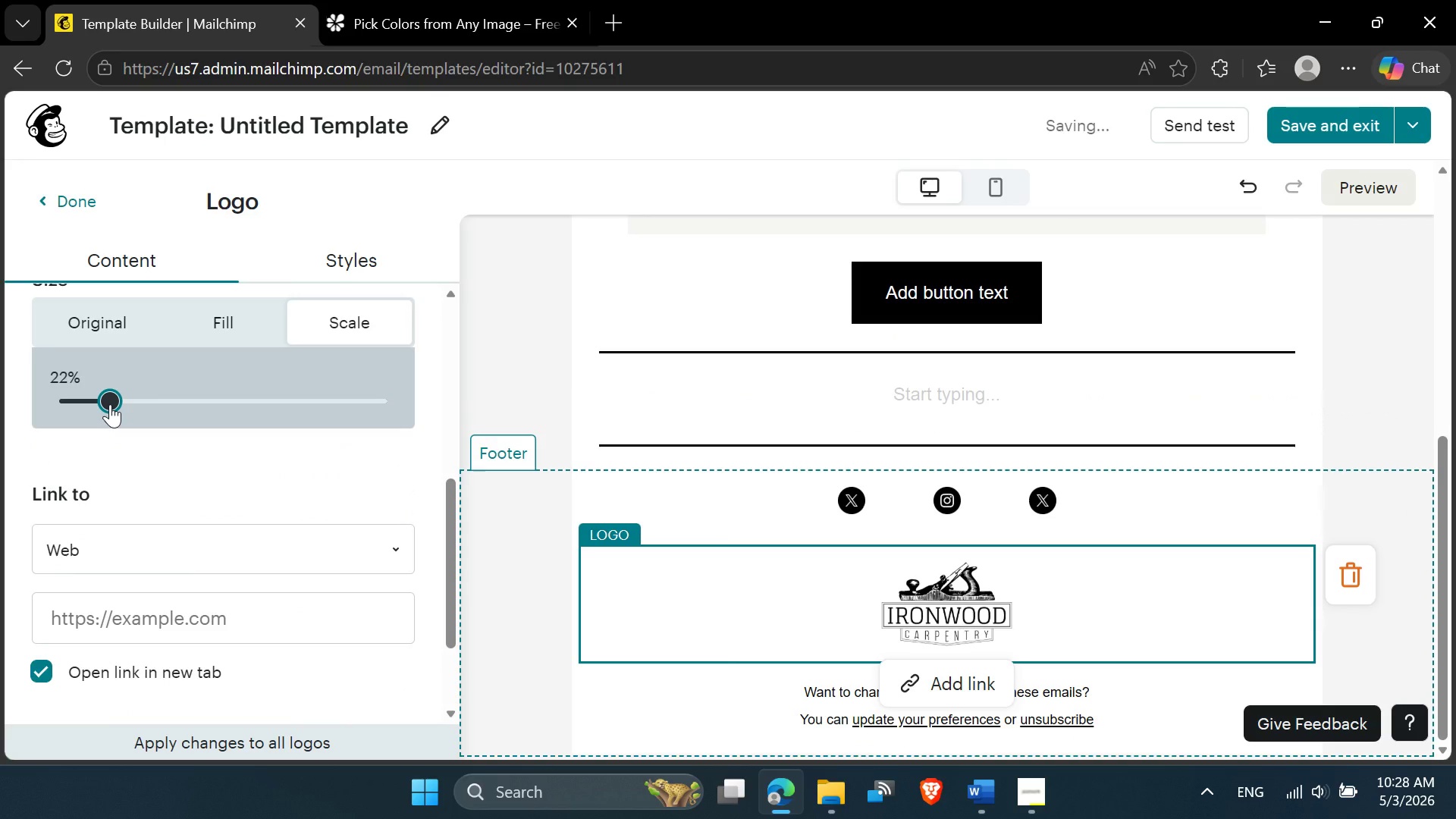 
left_click_drag(start_coordinate=[110, 404], to_coordinate=[120, 407])
 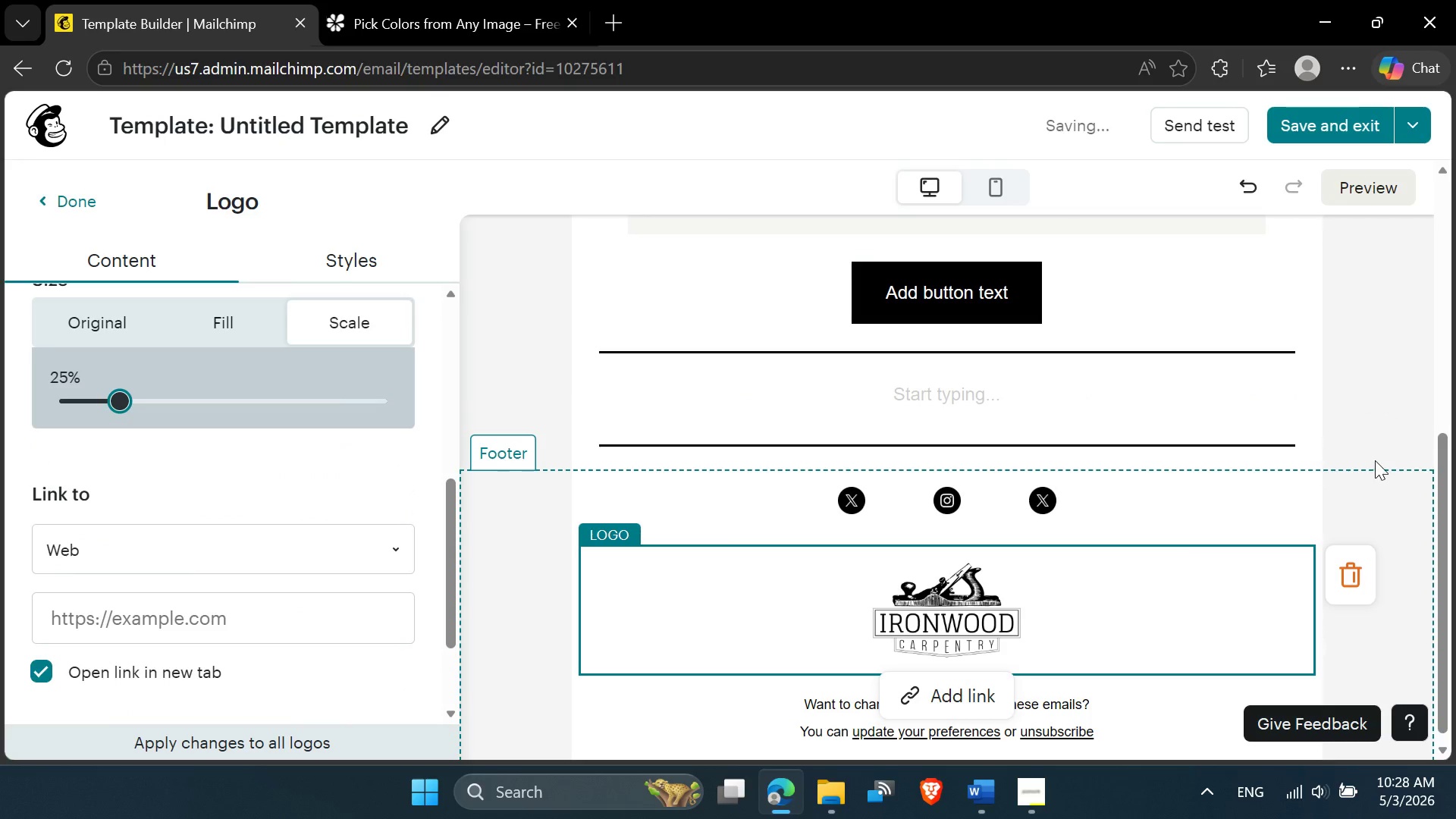 
left_click([1375, 460])
 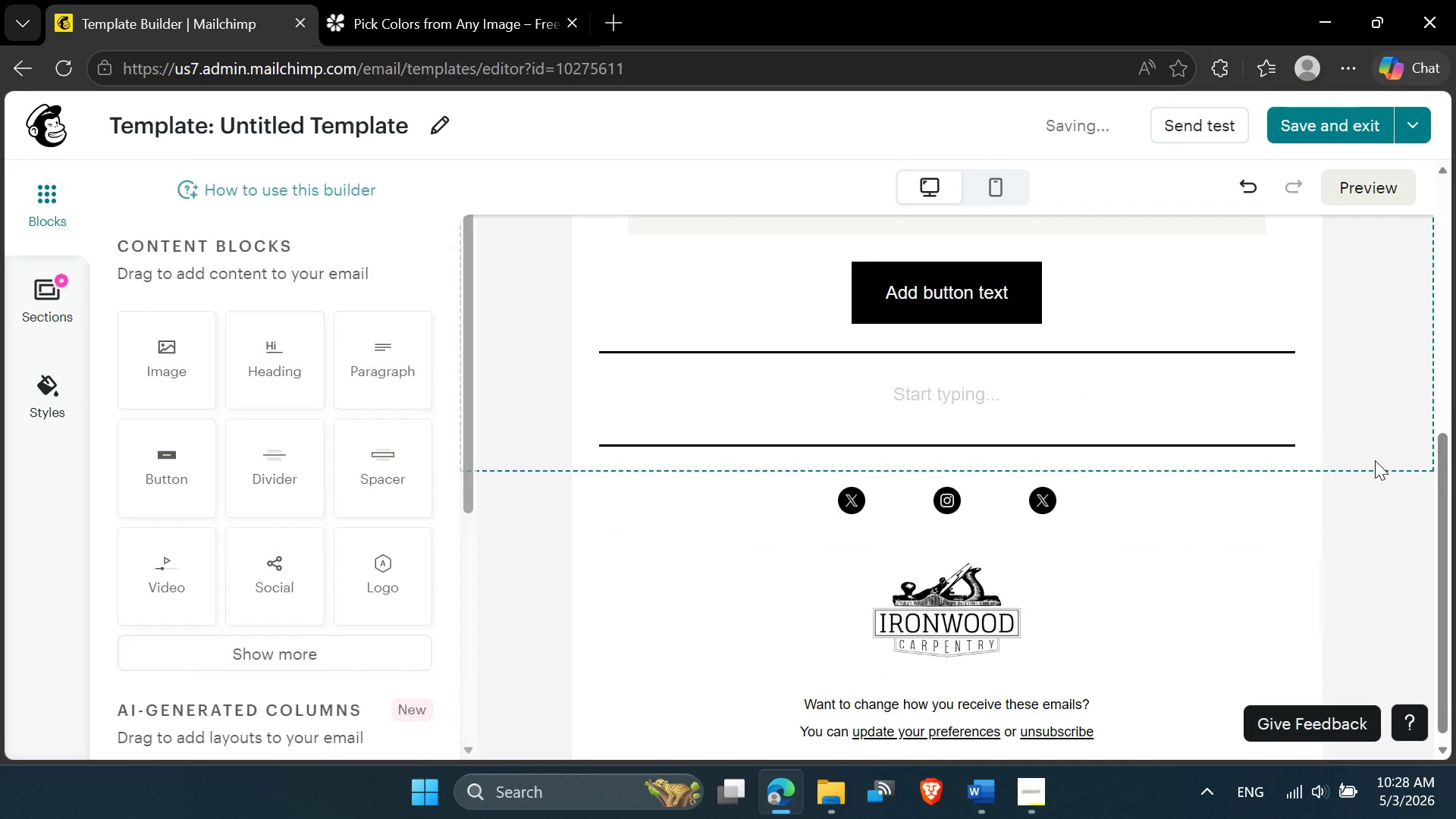 
scroll: coordinate [1375, 460], scroll_direction: down, amount: 3.0
 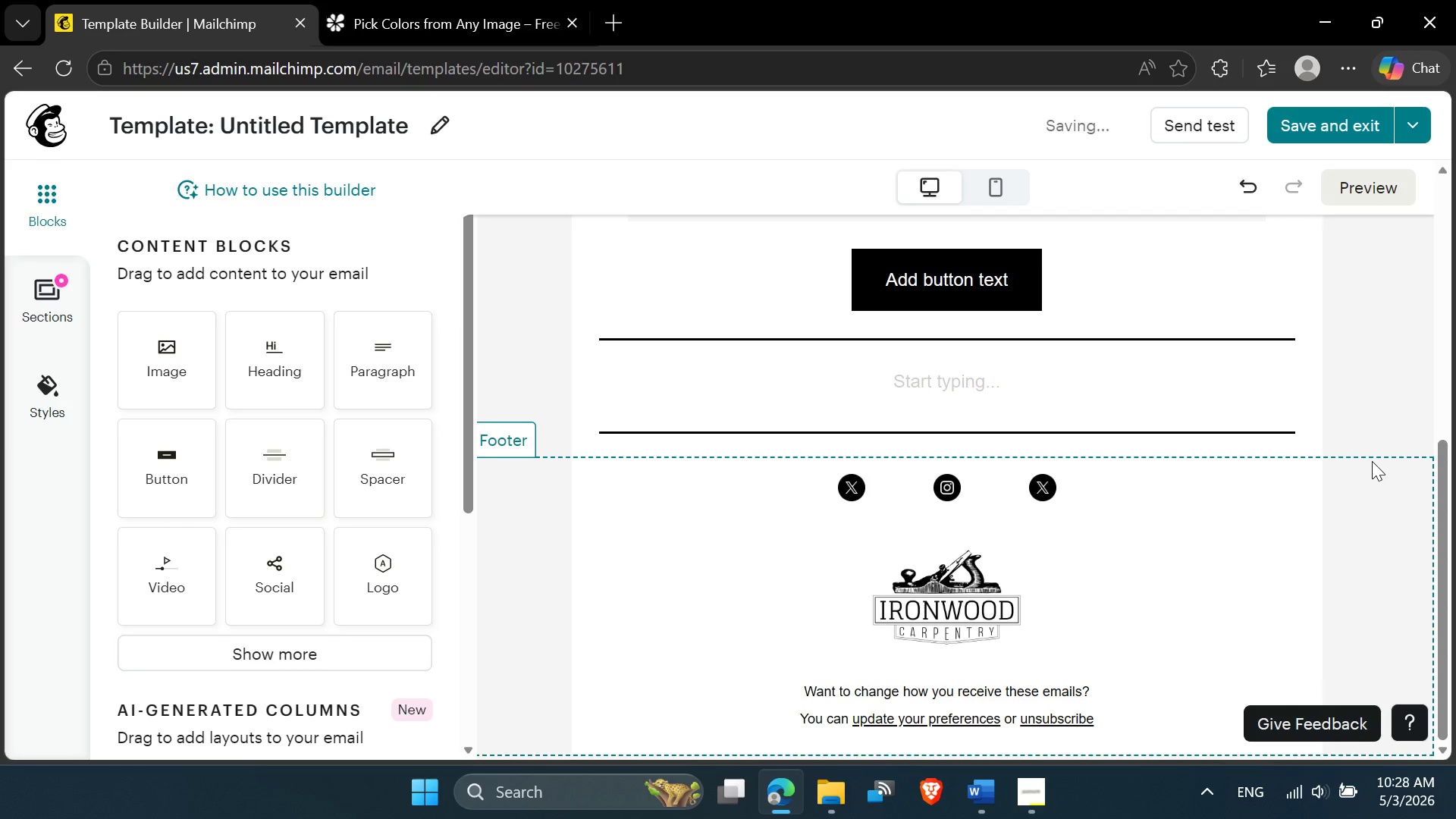 
scroll: coordinate [1272, 576], scroll_direction: up, amount: 9.0
 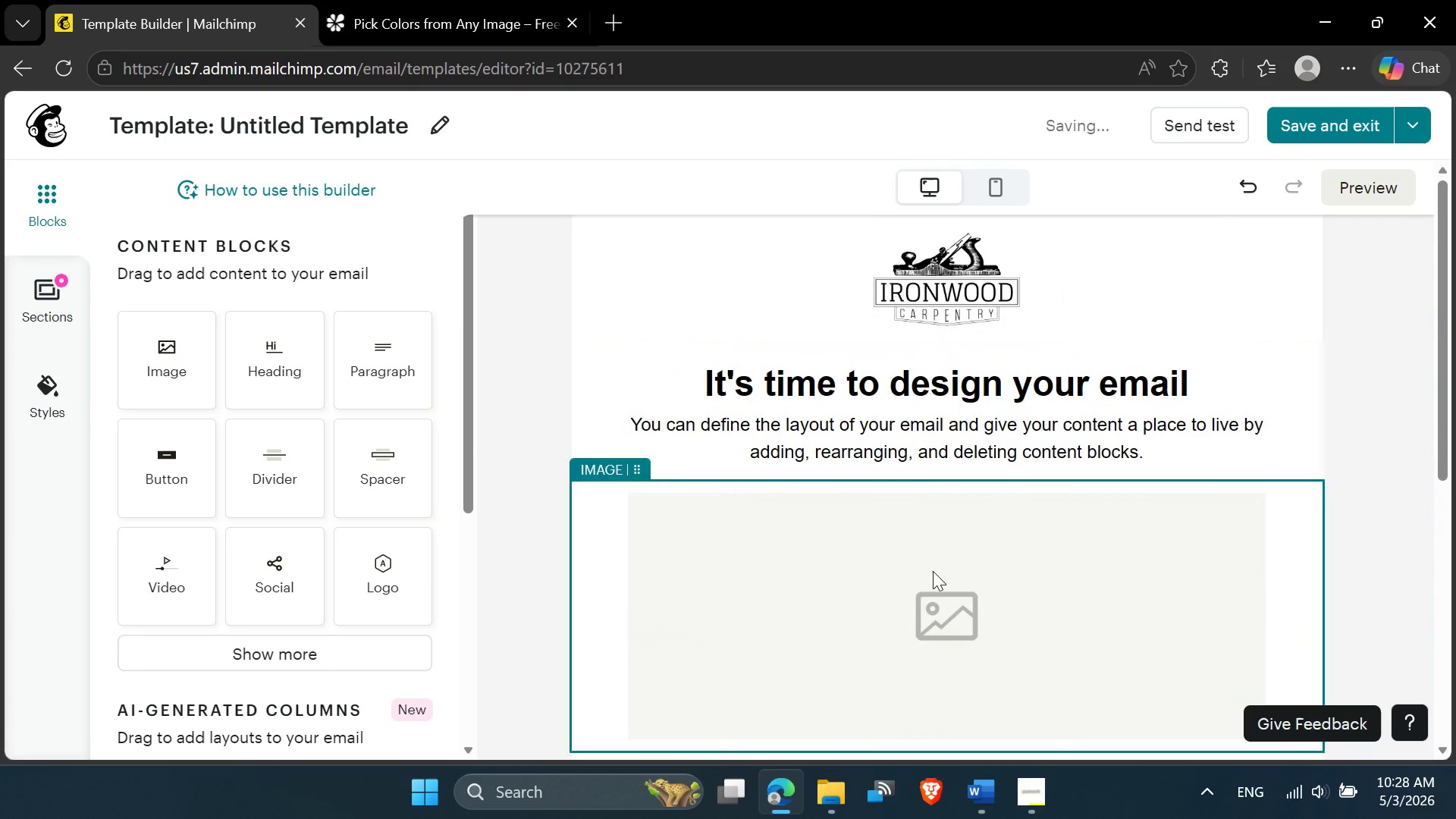 
scroll: coordinate [933, 573], scroll_direction: down, amount: 2.0
 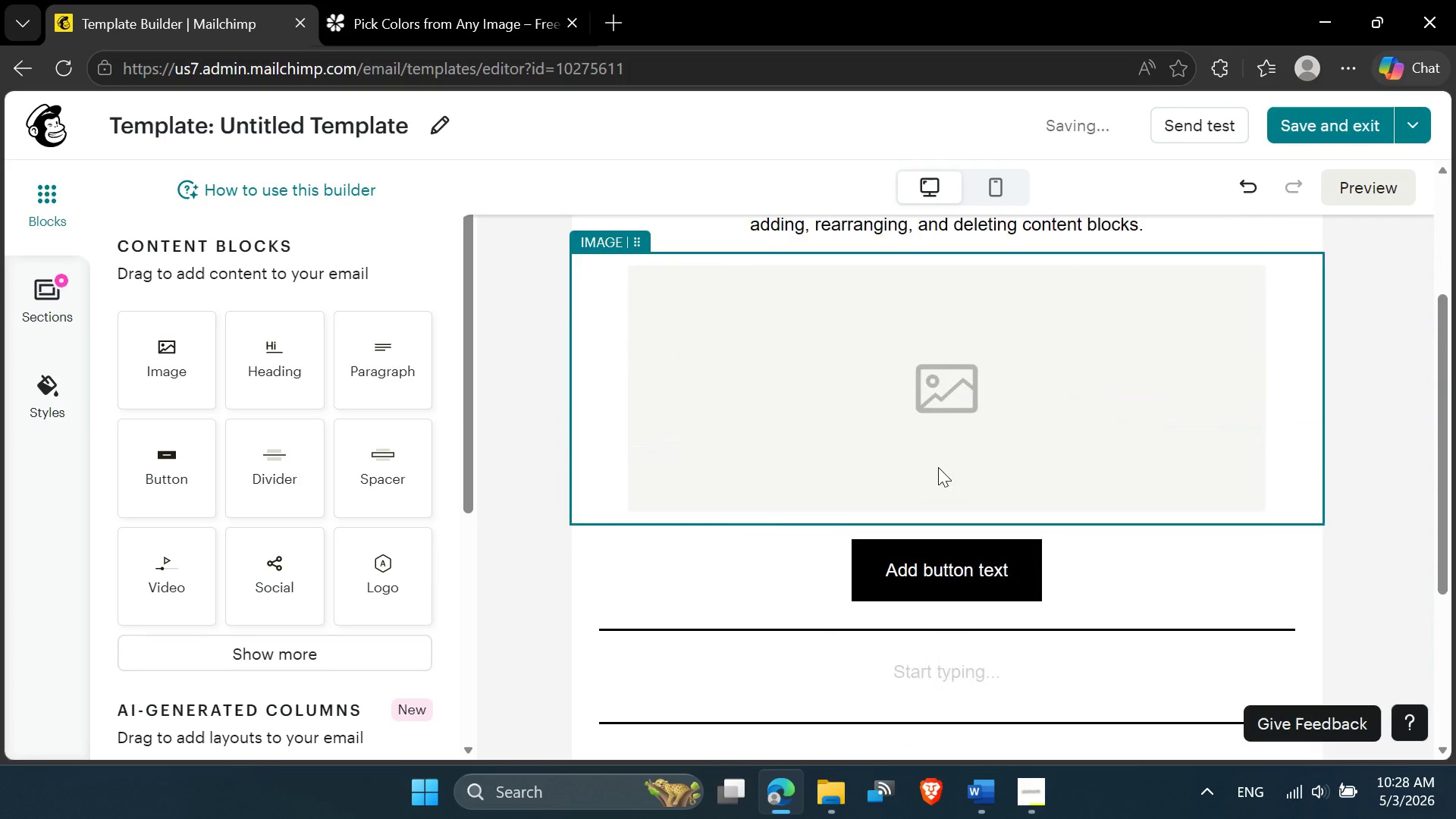 
scroll: coordinate [938, 467], scroll_direction: up, amount: 2.0
 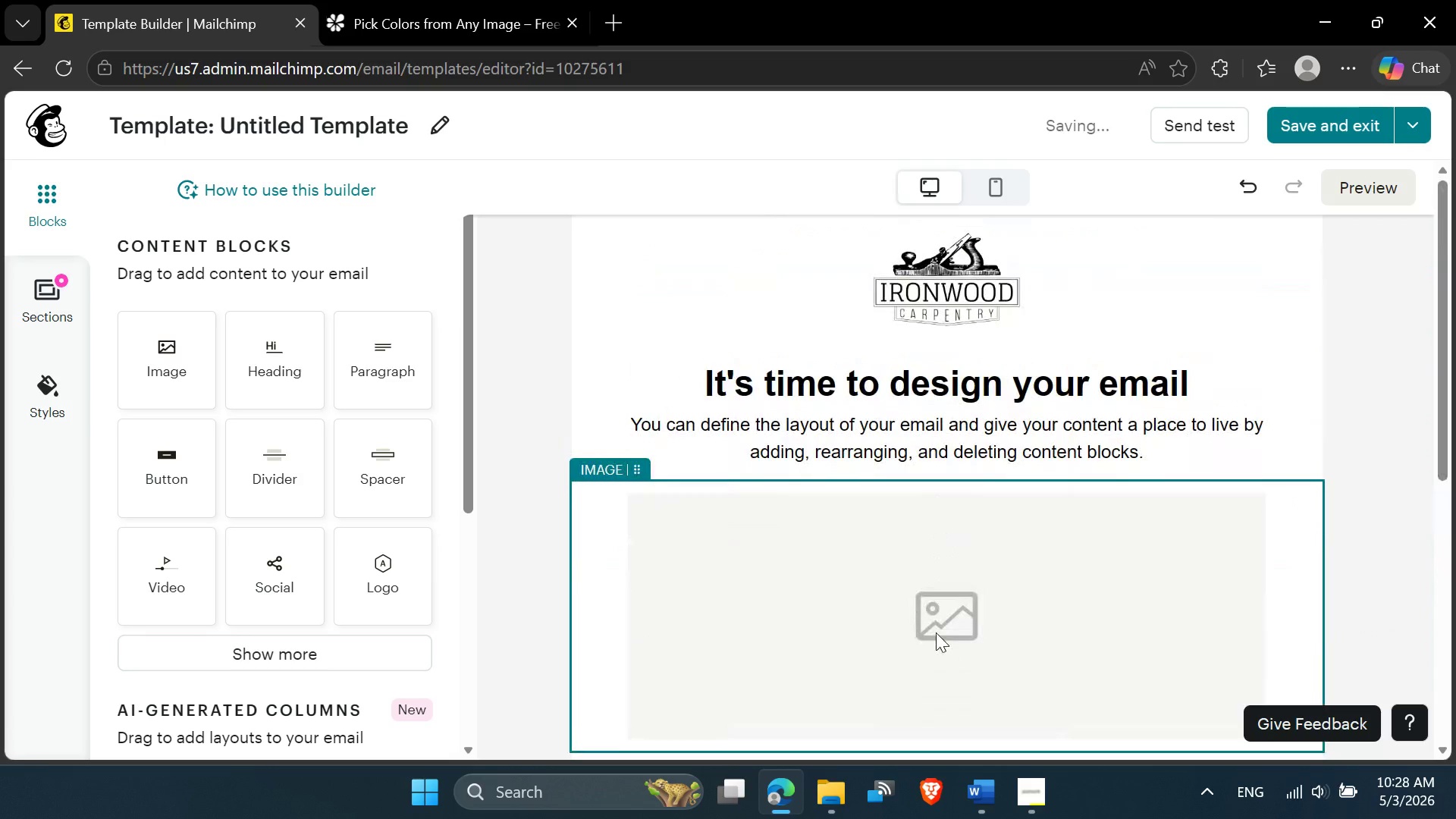 
left_click_drag(start_coordinate=[935, 635], to_coordinate=[931, 398])
 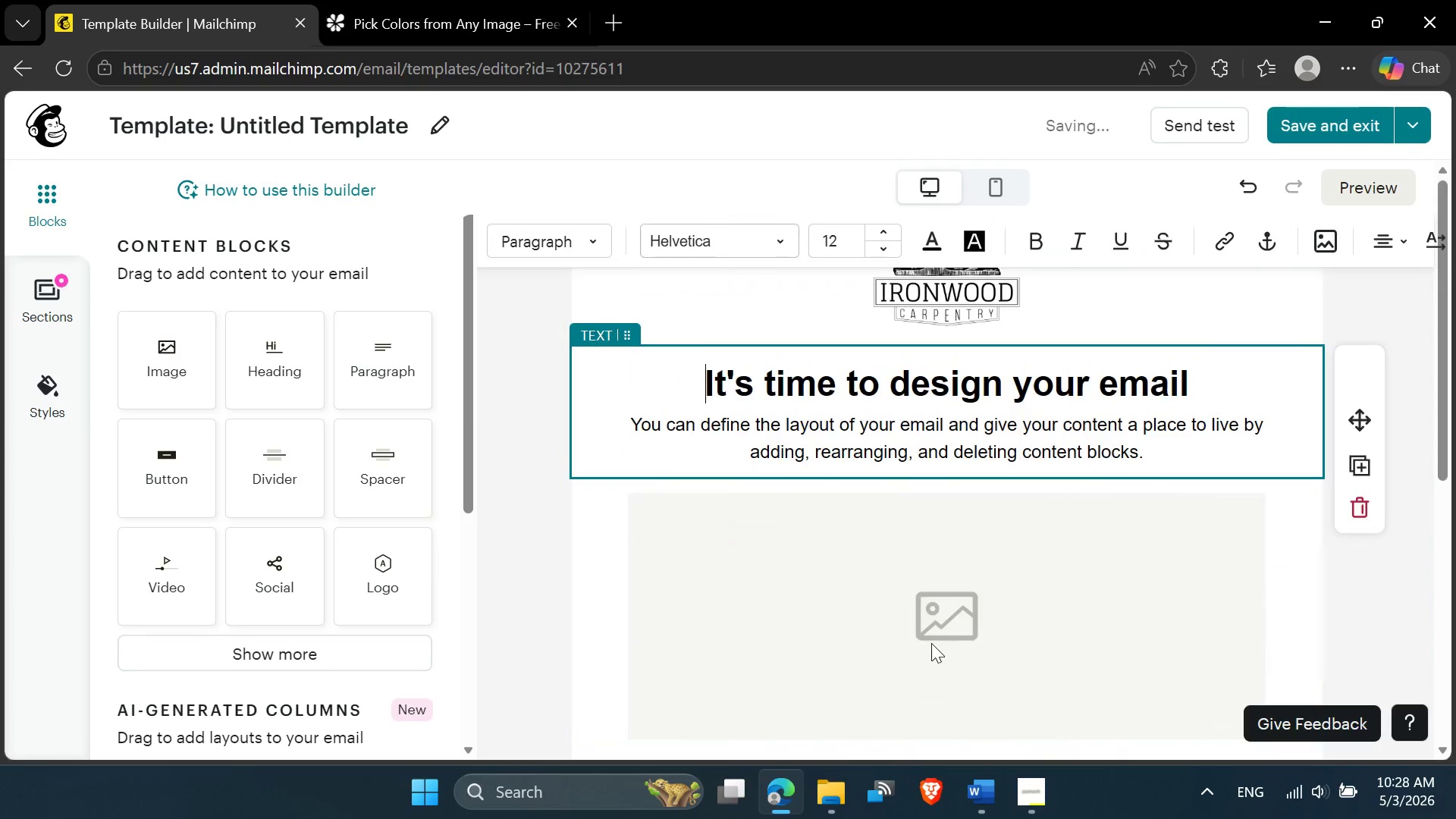 
scroll: coordinate [931, 643], scroll_direction: down, amount: 2.0
 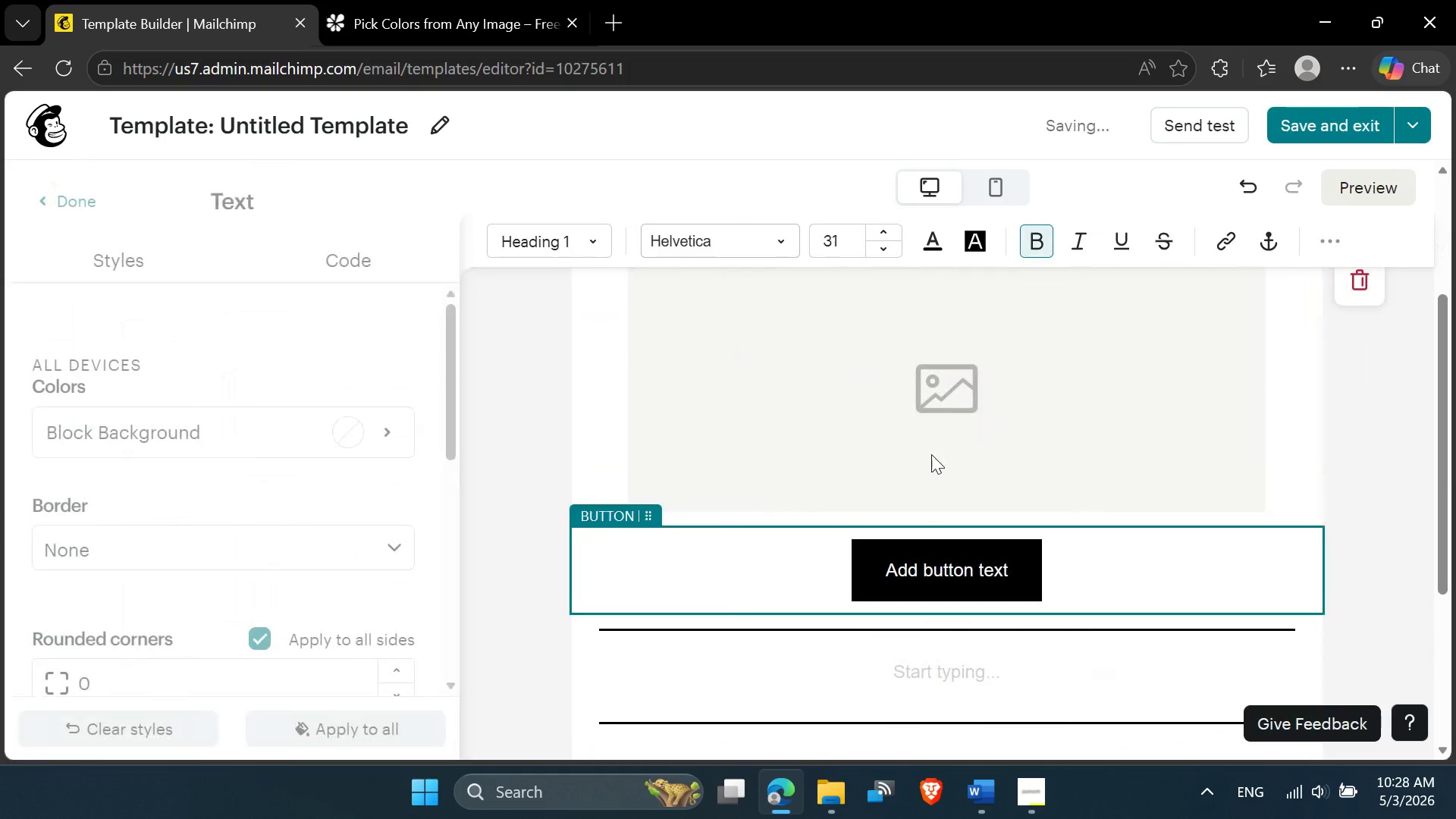 
left_click([931, 454])
 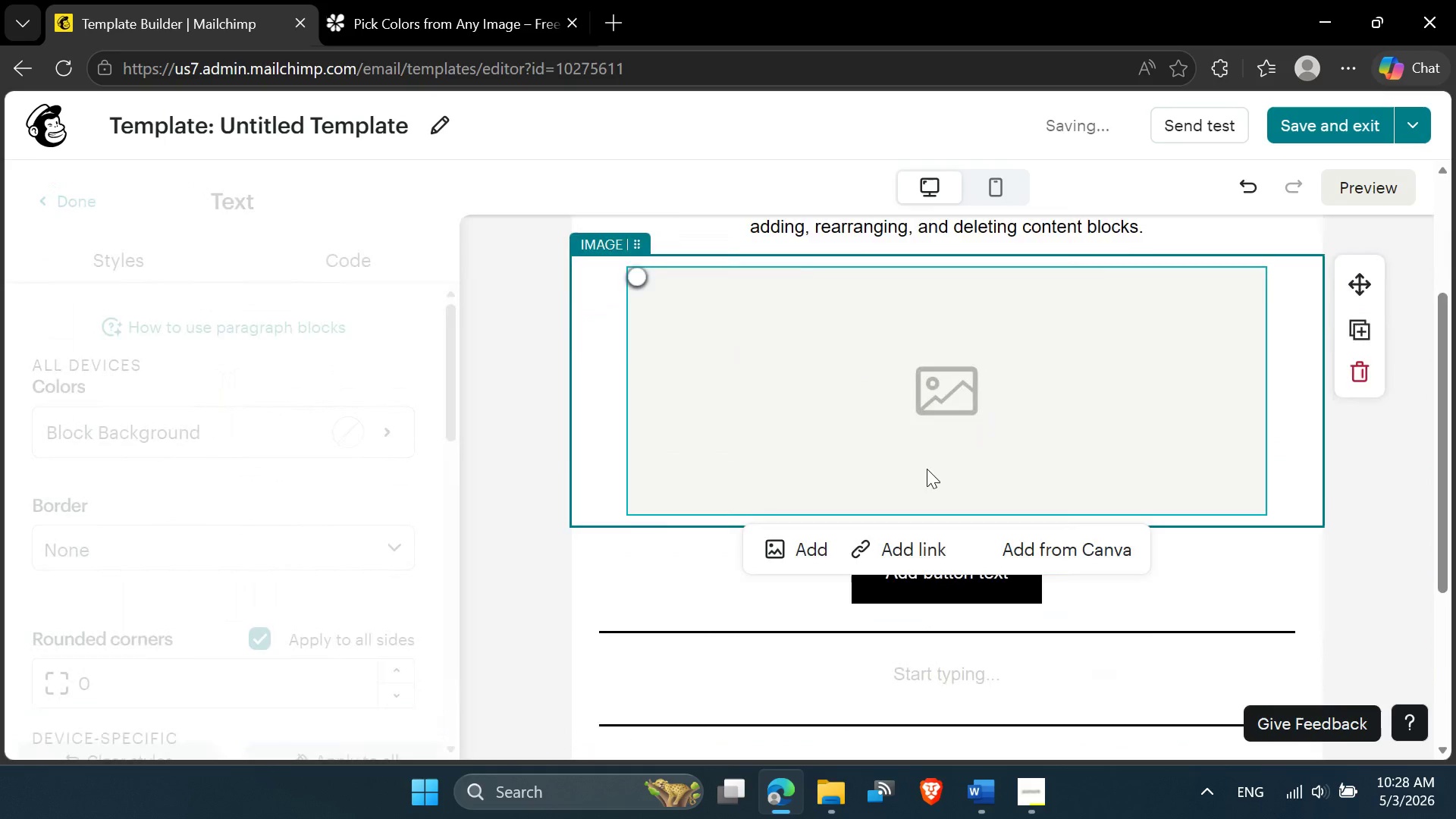 
scroll: coordinate [927, 465], scroll_direction: up, amount: 1.0
 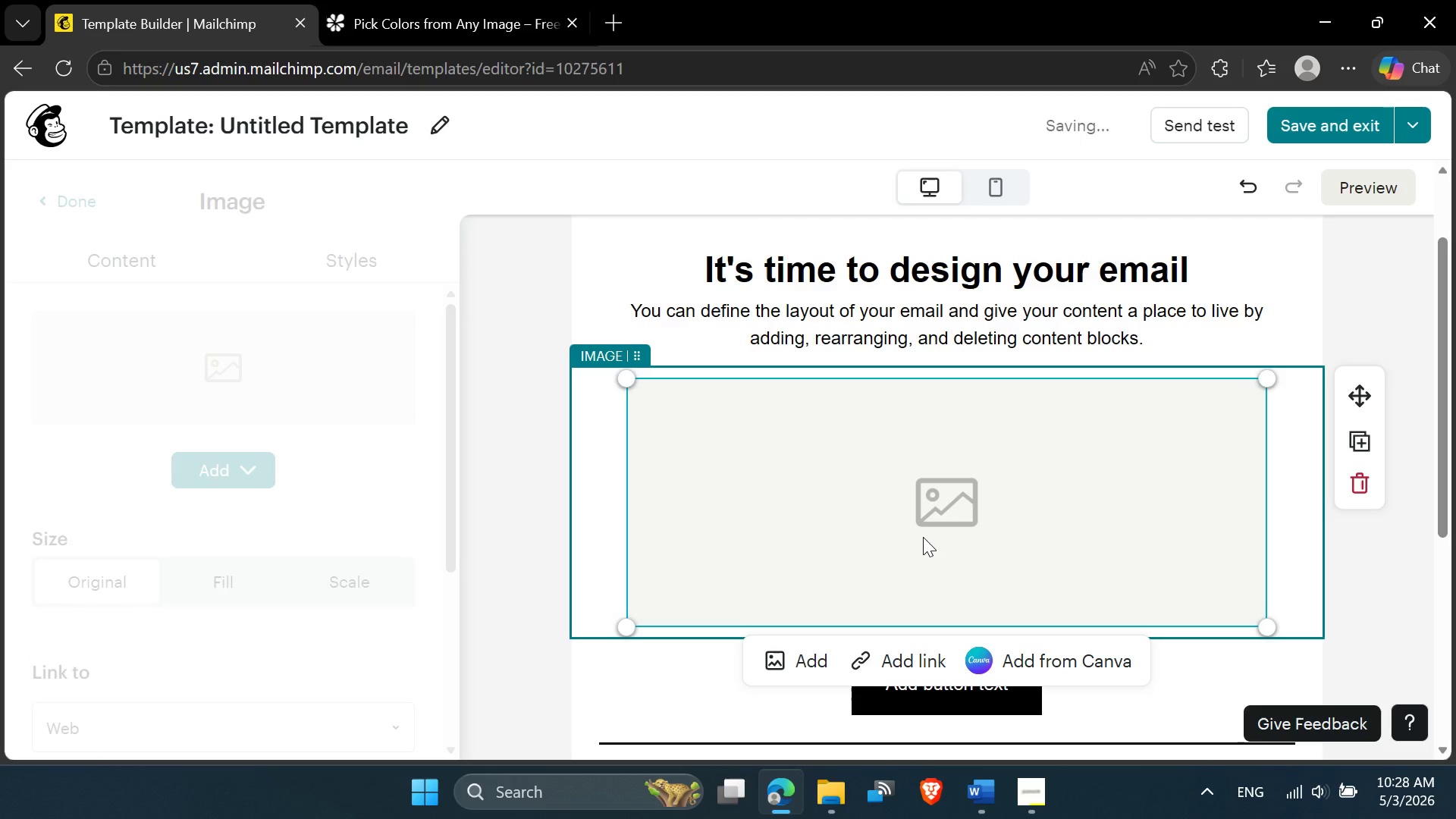 
left_click_drag(start_coordinate=[923, 537], to_coordinate=[914, 297])
 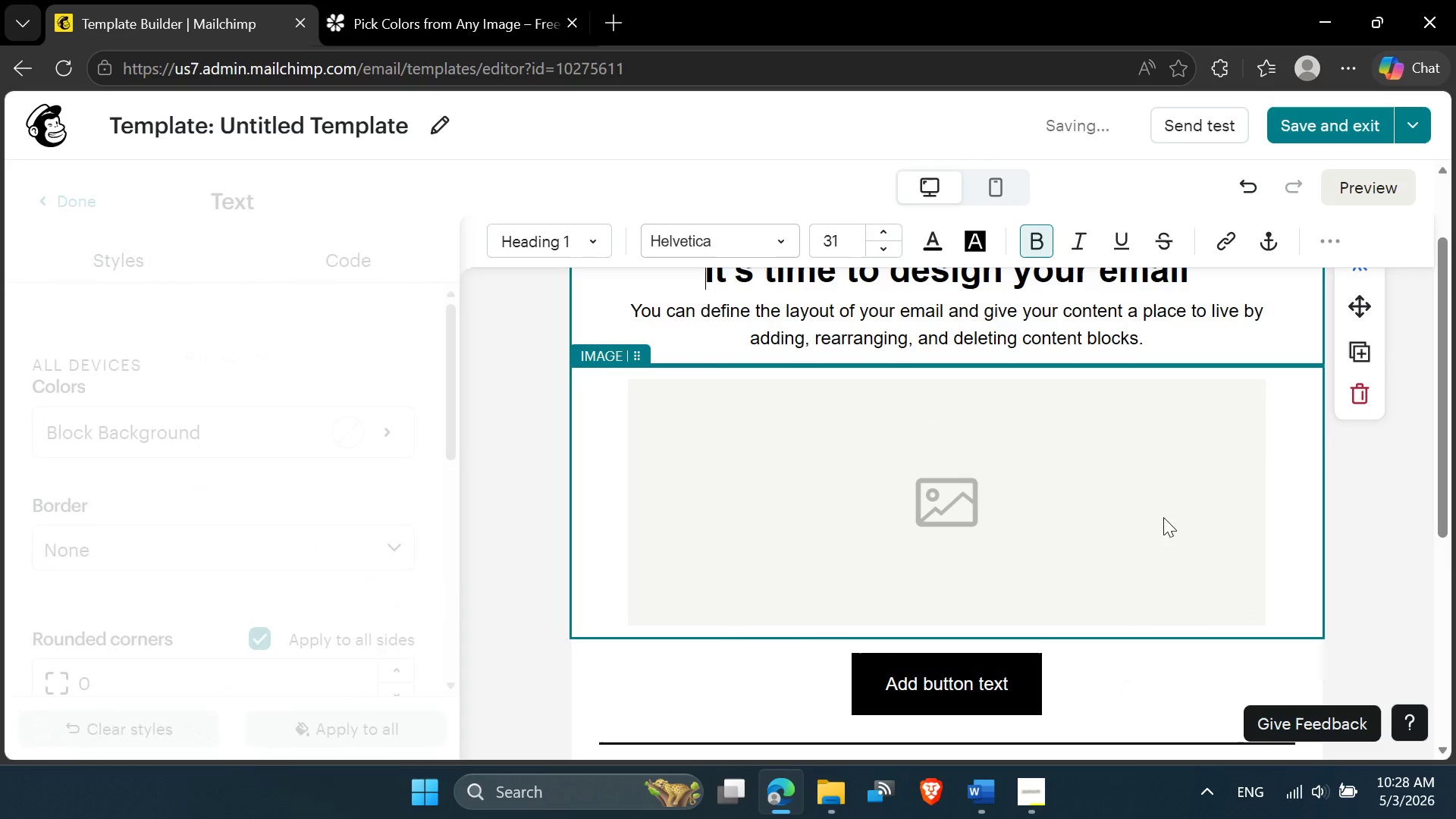 
left_click([1159, 521])
 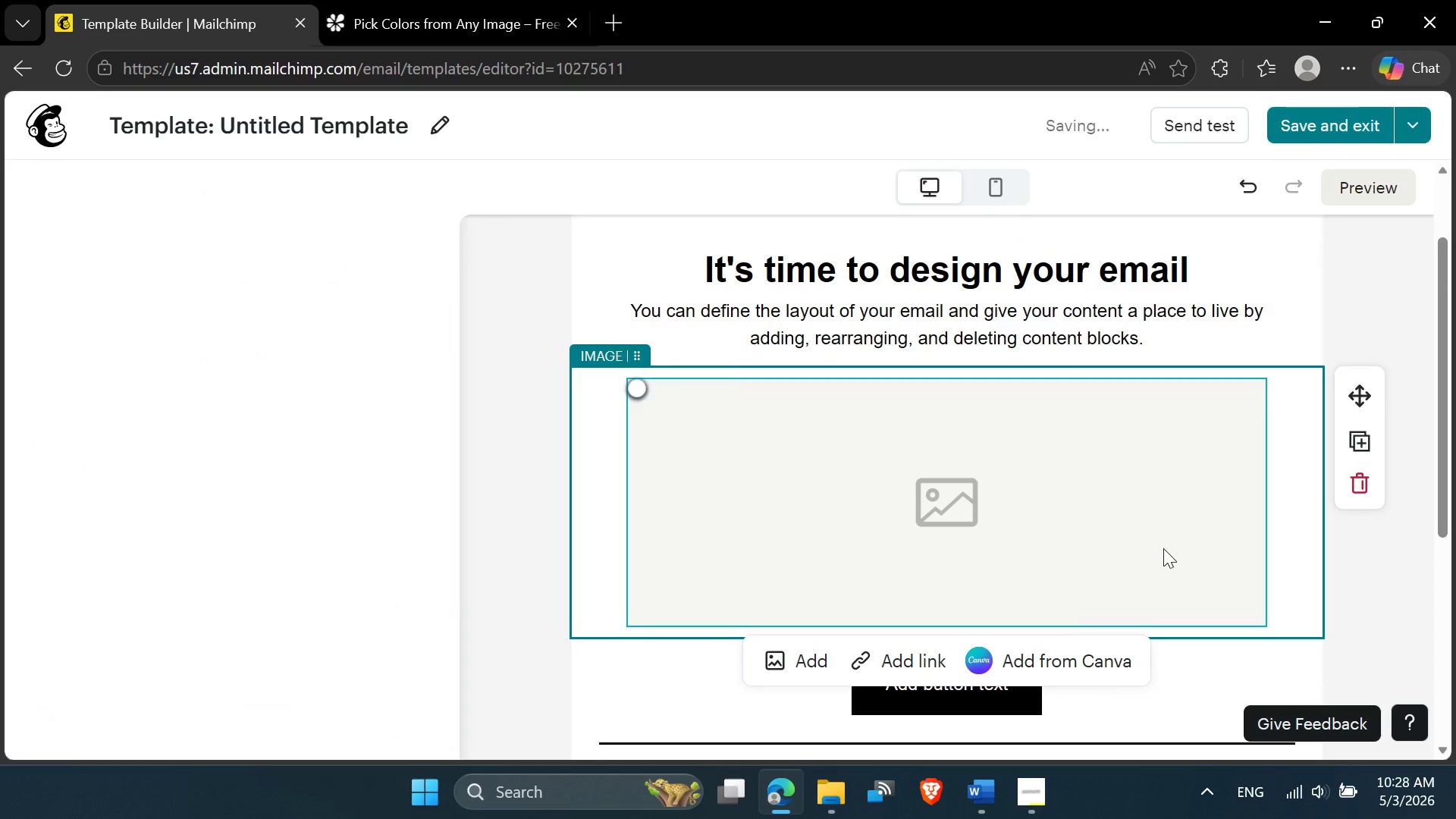 
scroll: coordinate [1163, 548], scroll_direction: up, amount: 2.0
 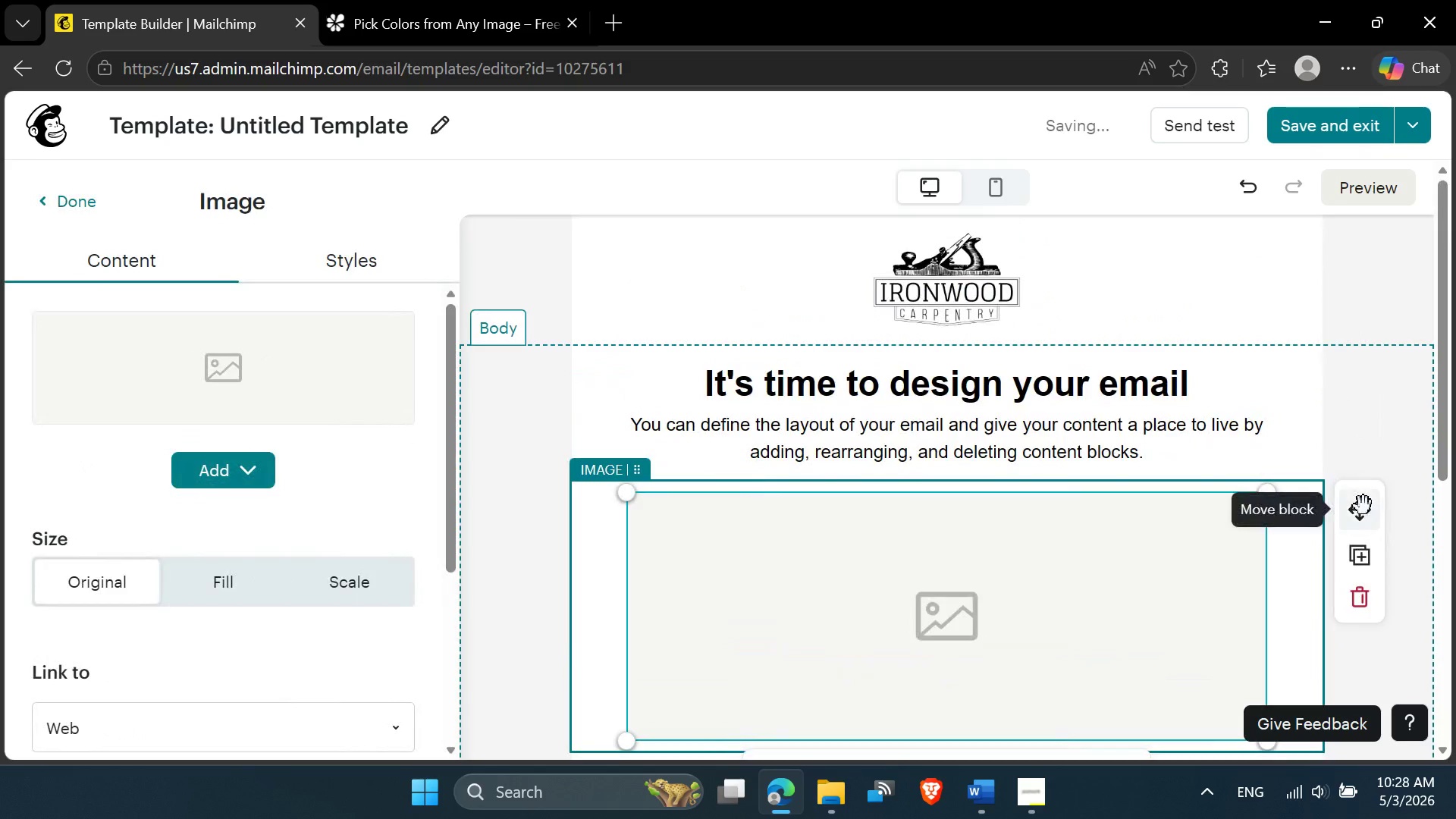 
left_click_drag(start_coordinate=[1363, 506], to_coordinate=[1087, 329])
 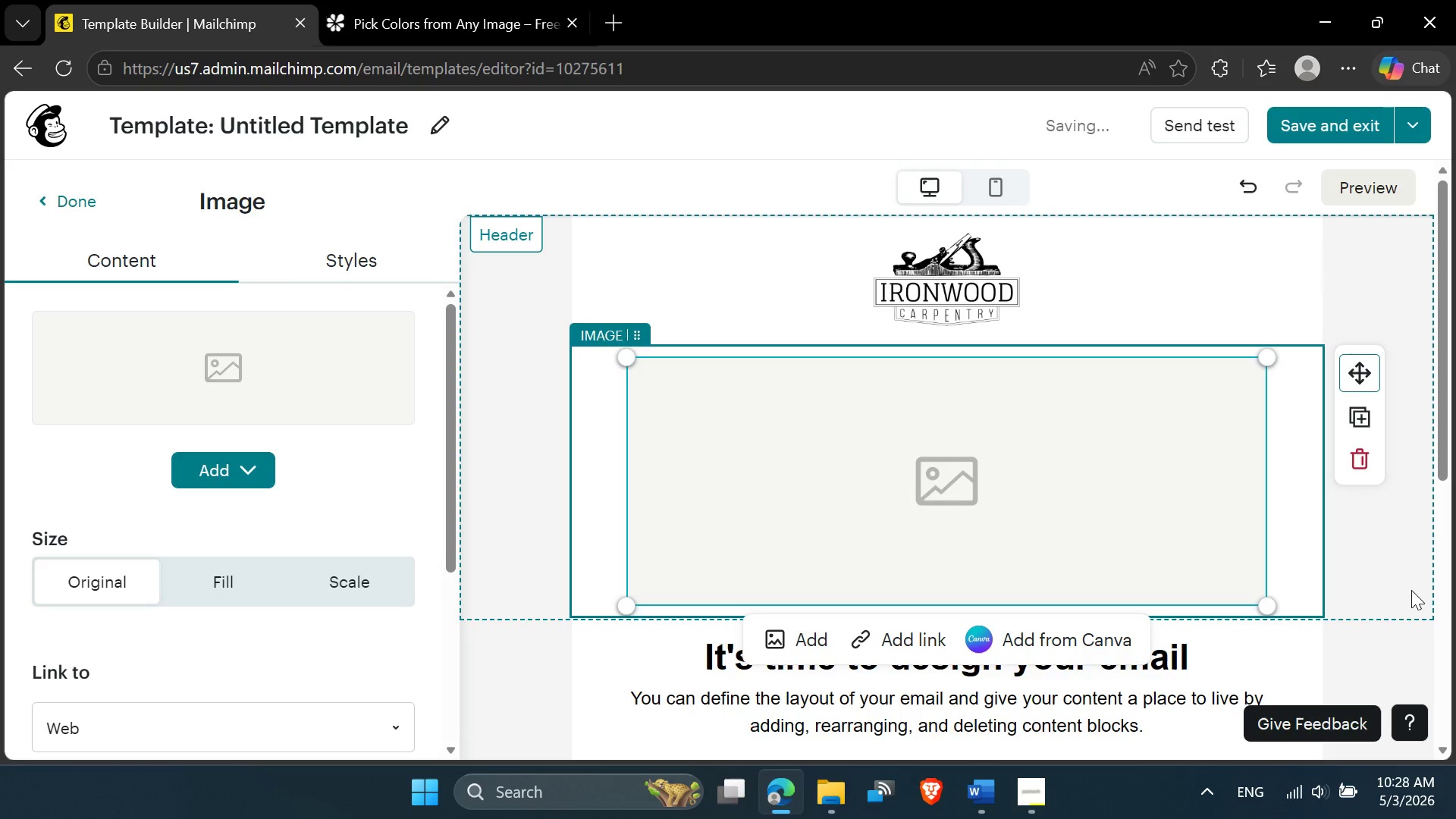 
left_click([1411, 591])
 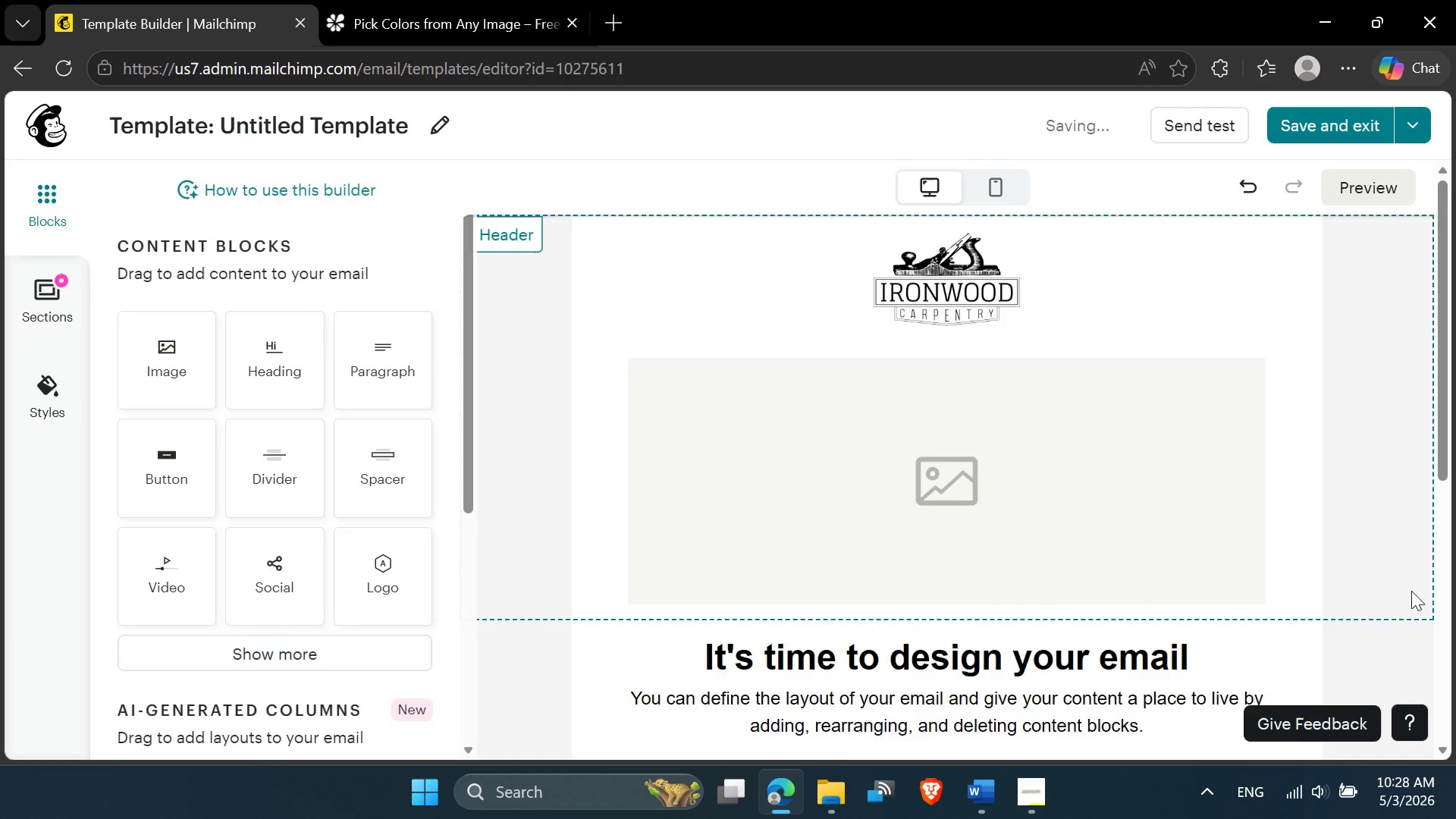 
scroll: coordinate [1411, 591], scroll_direction: down, amount: 1.0
 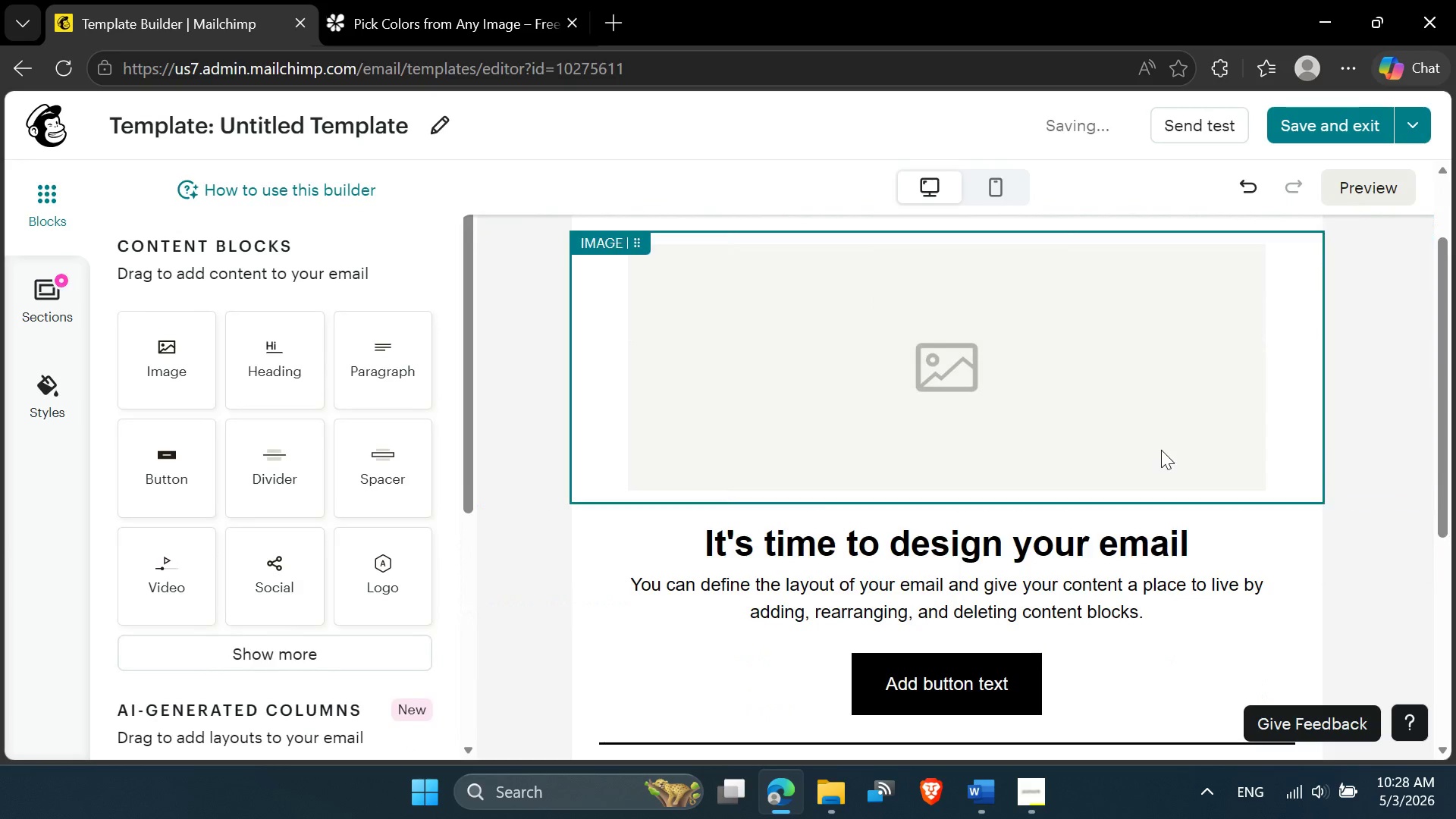 
left_click([1161, 450])
 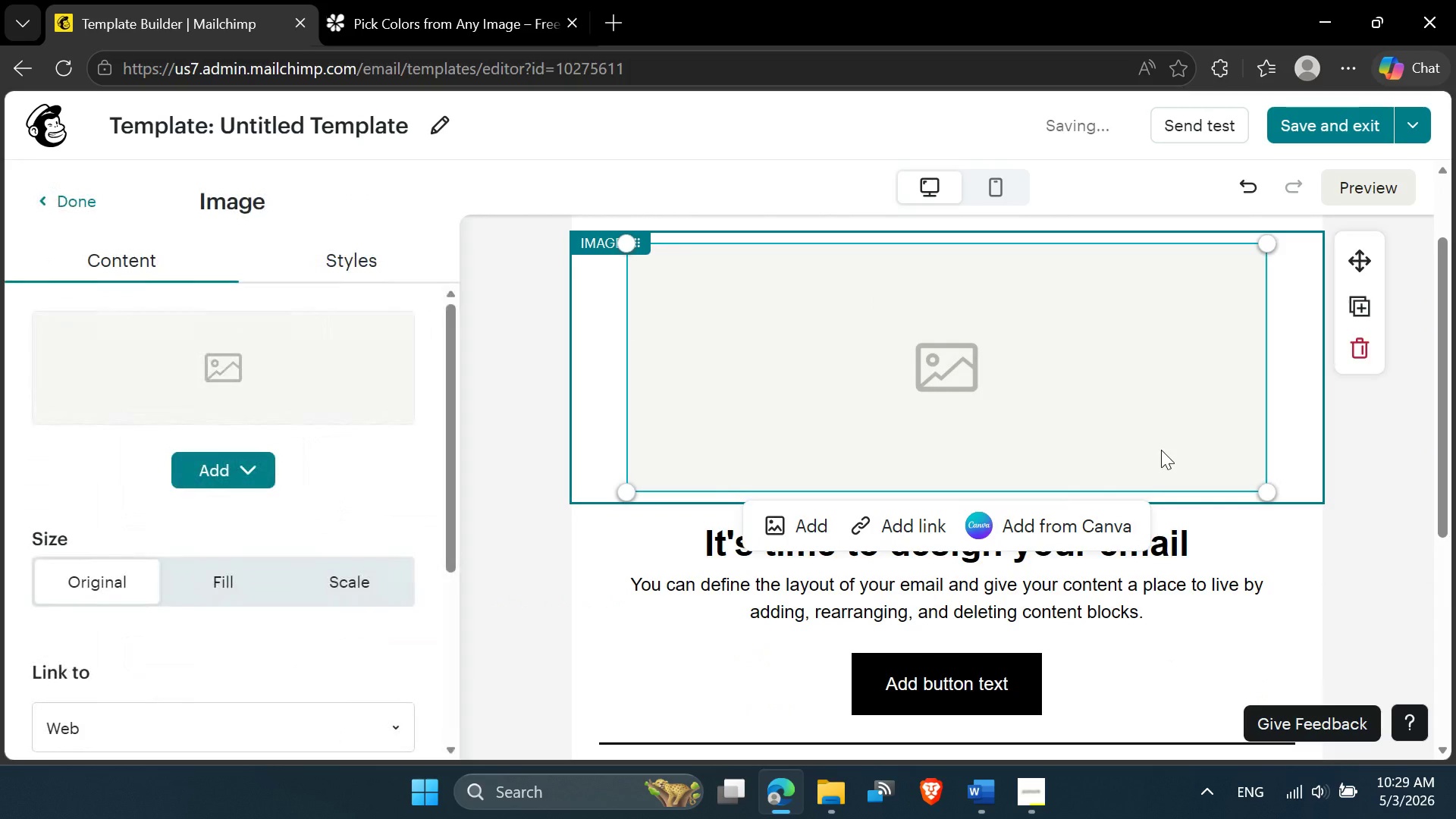 
scroll: coordinate [1161, 450], scroll_direction: up, amount: 1.0
 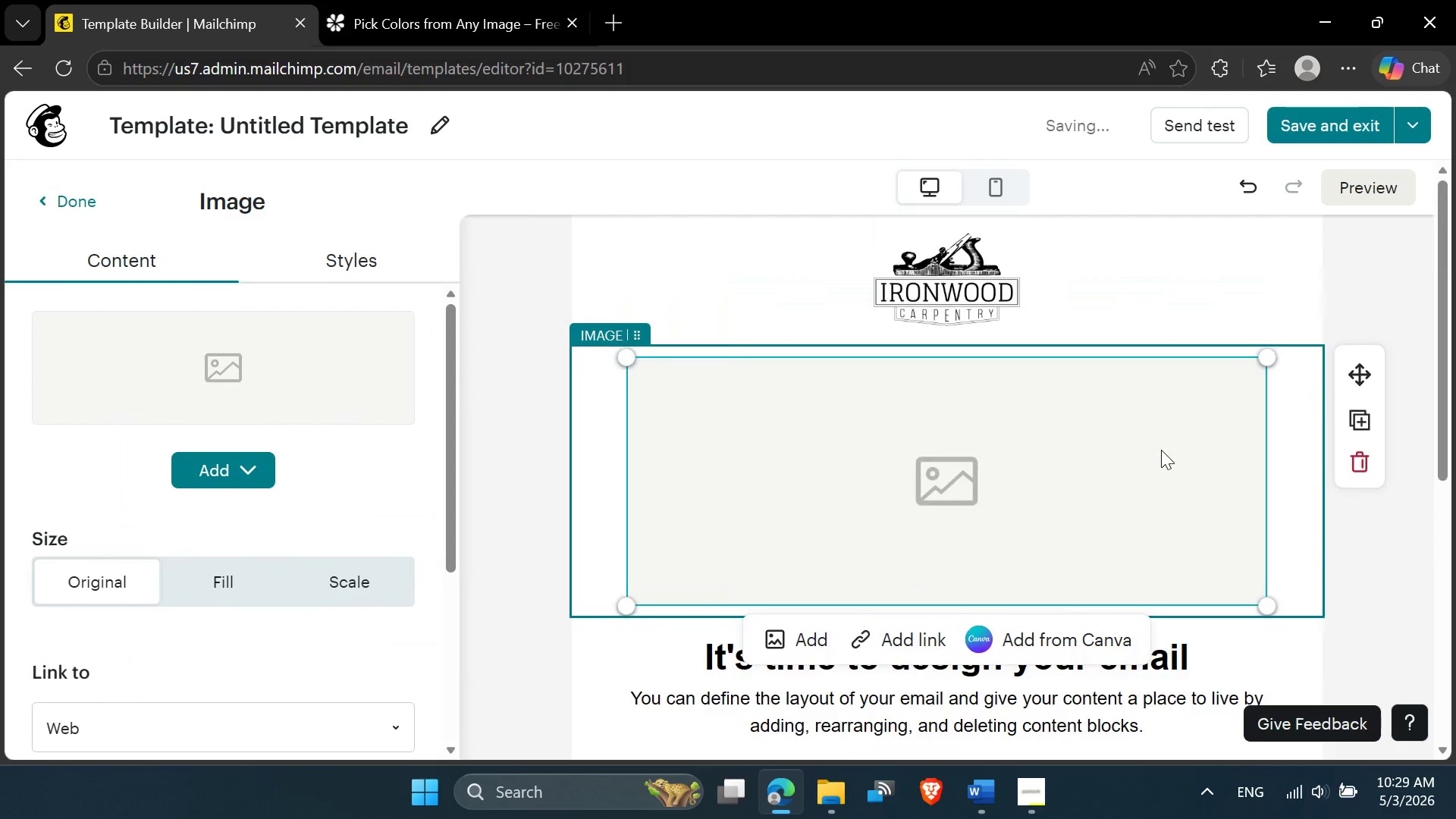 
scroll: coordinate [1161, 450], scroll_direction: down, amount: 3.0
 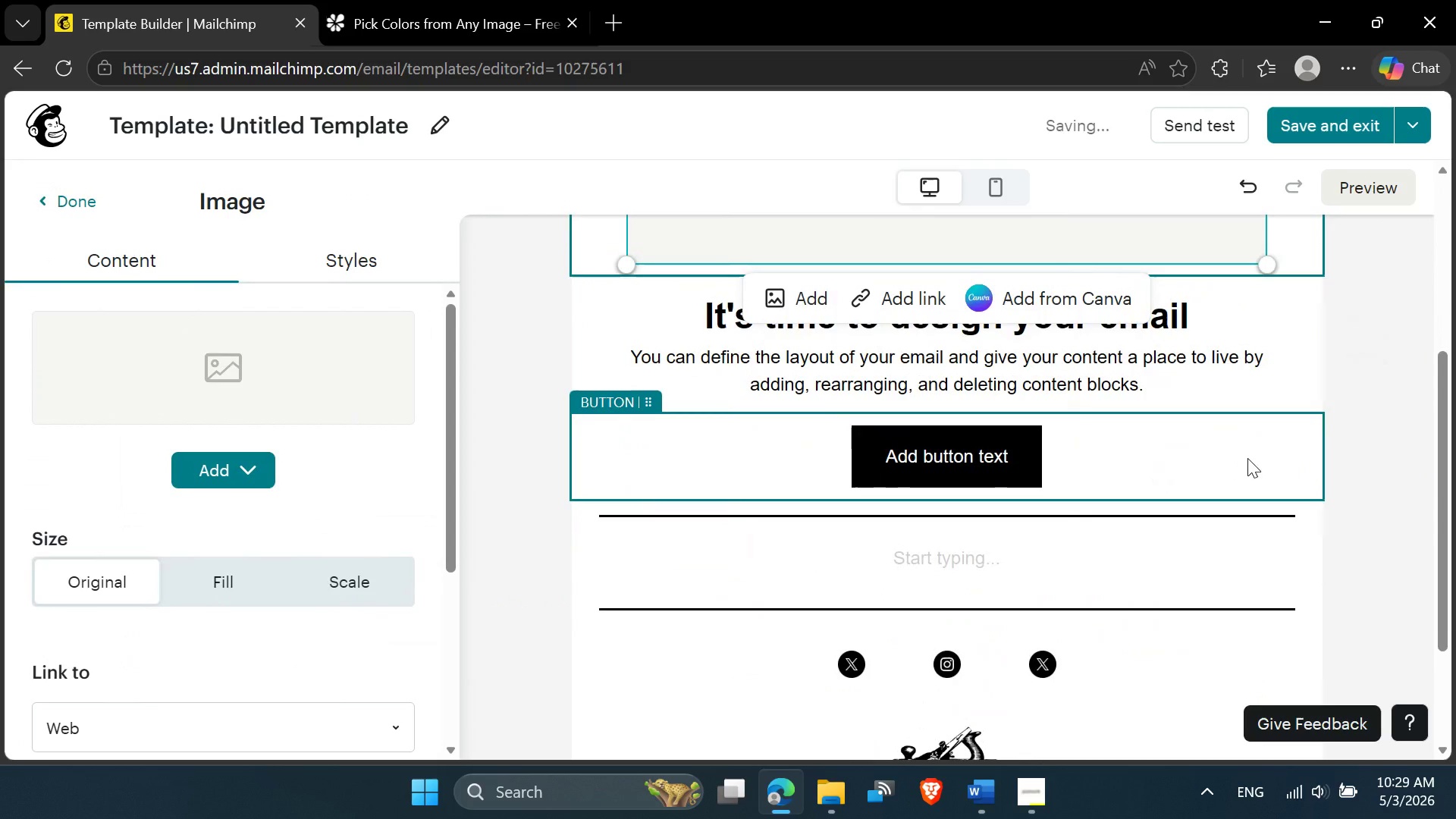 
left_click([1247, 458])
 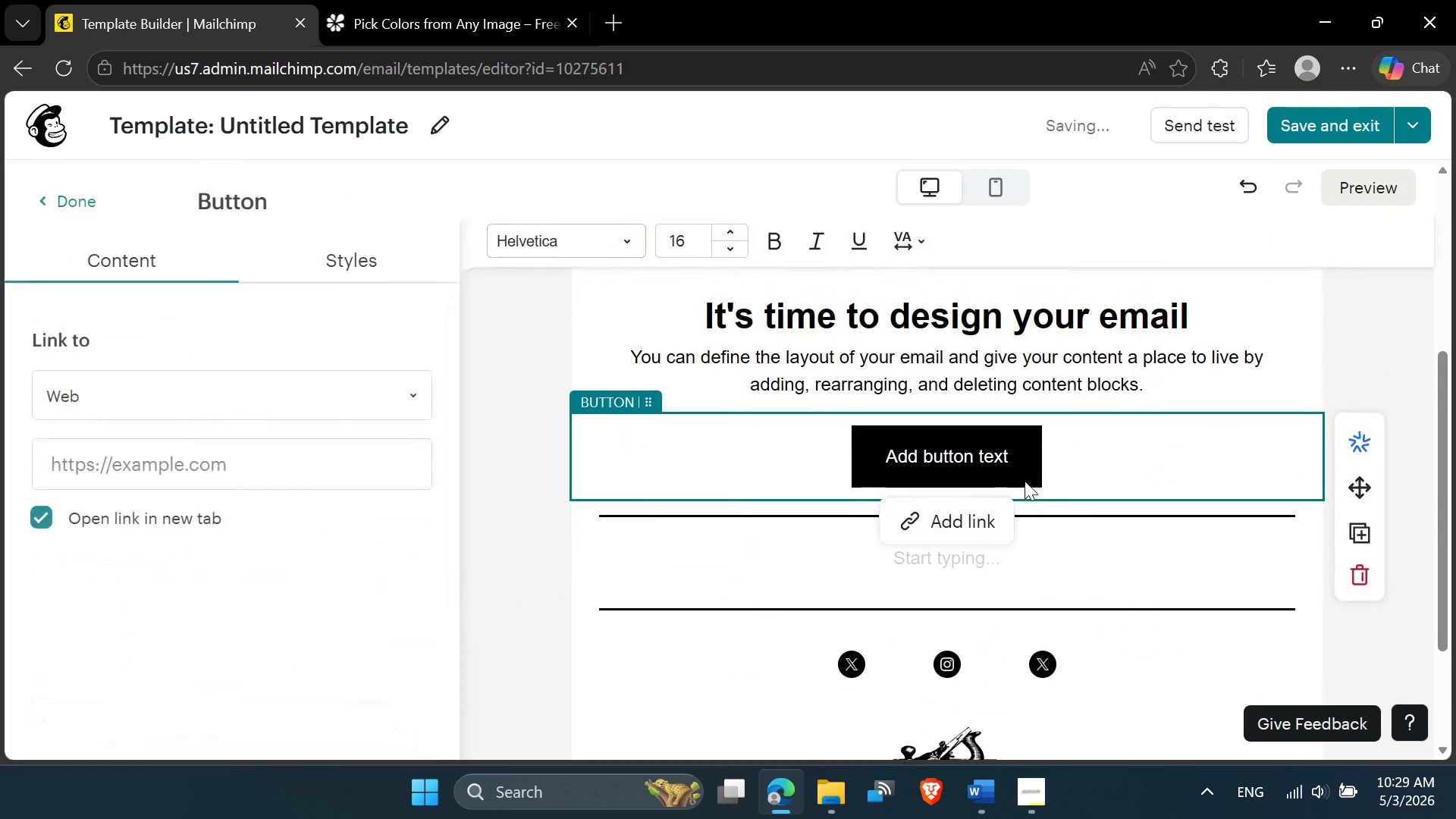 
left_click([1010, 479])
 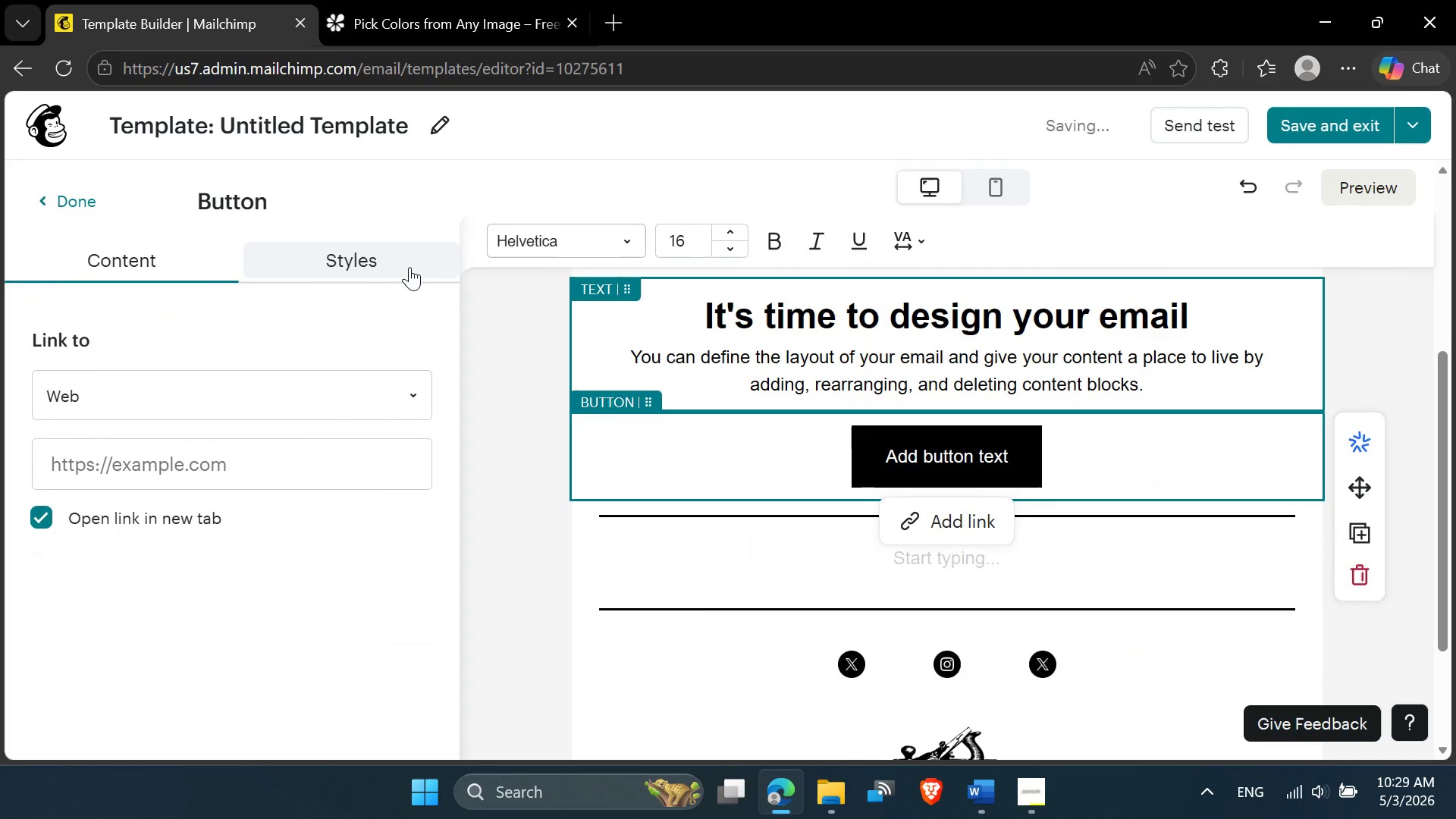 
left_click([400, 266])
 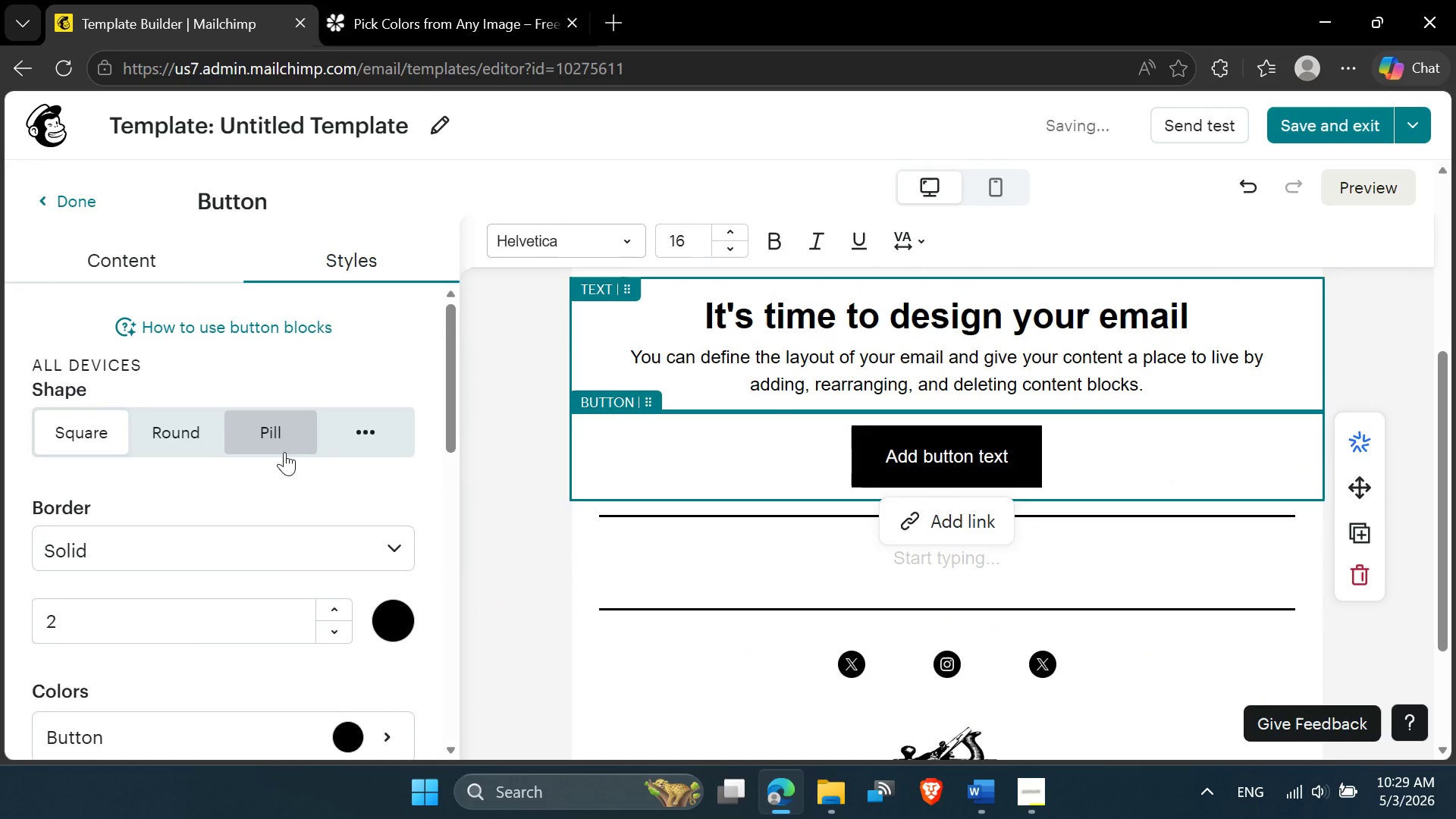 
left_click([281, 452])
 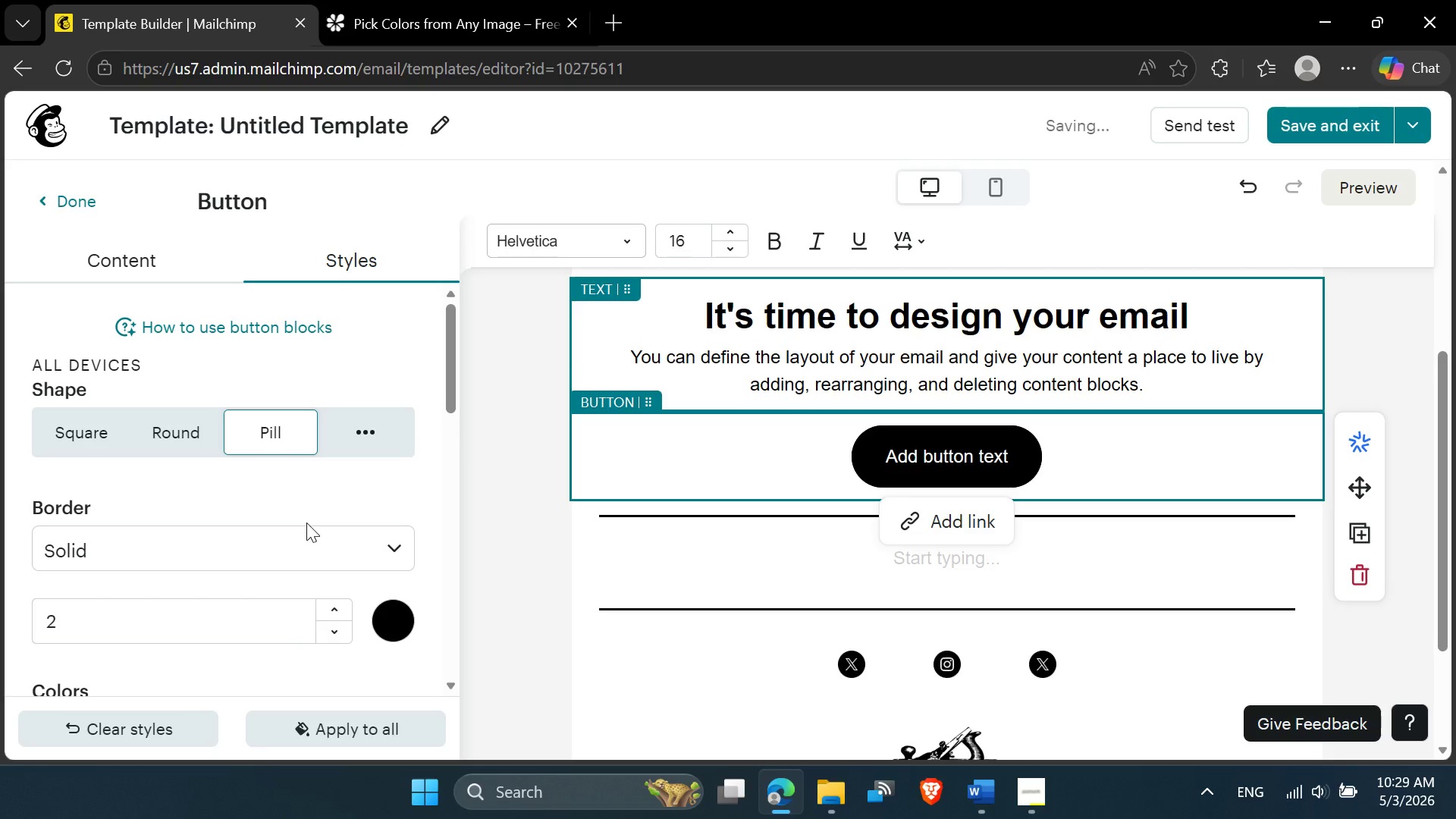 
scroll: coordinate [306, 577], scroll_direction: down, amount: 10.0
 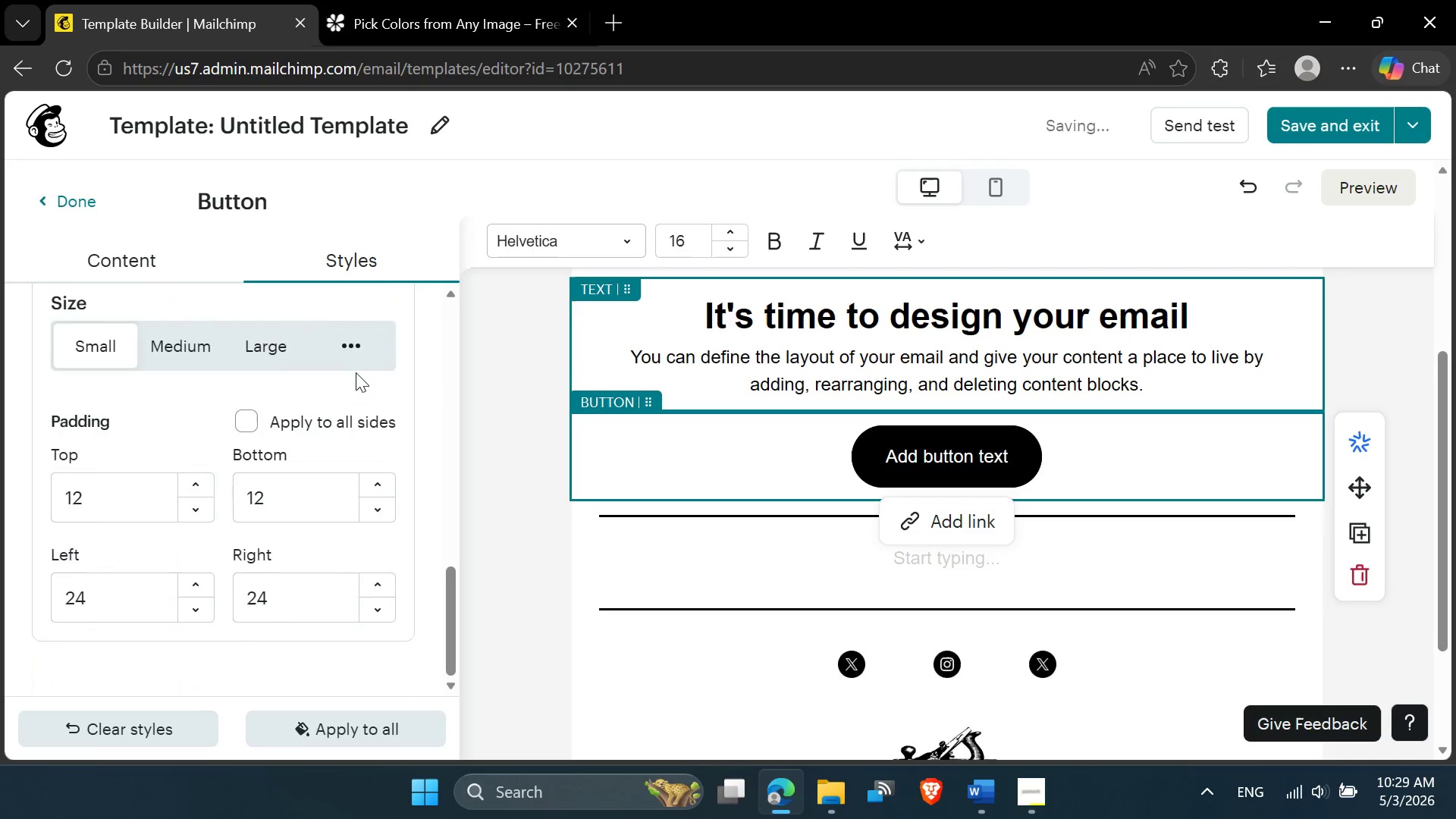 
left_click([351, 356])
 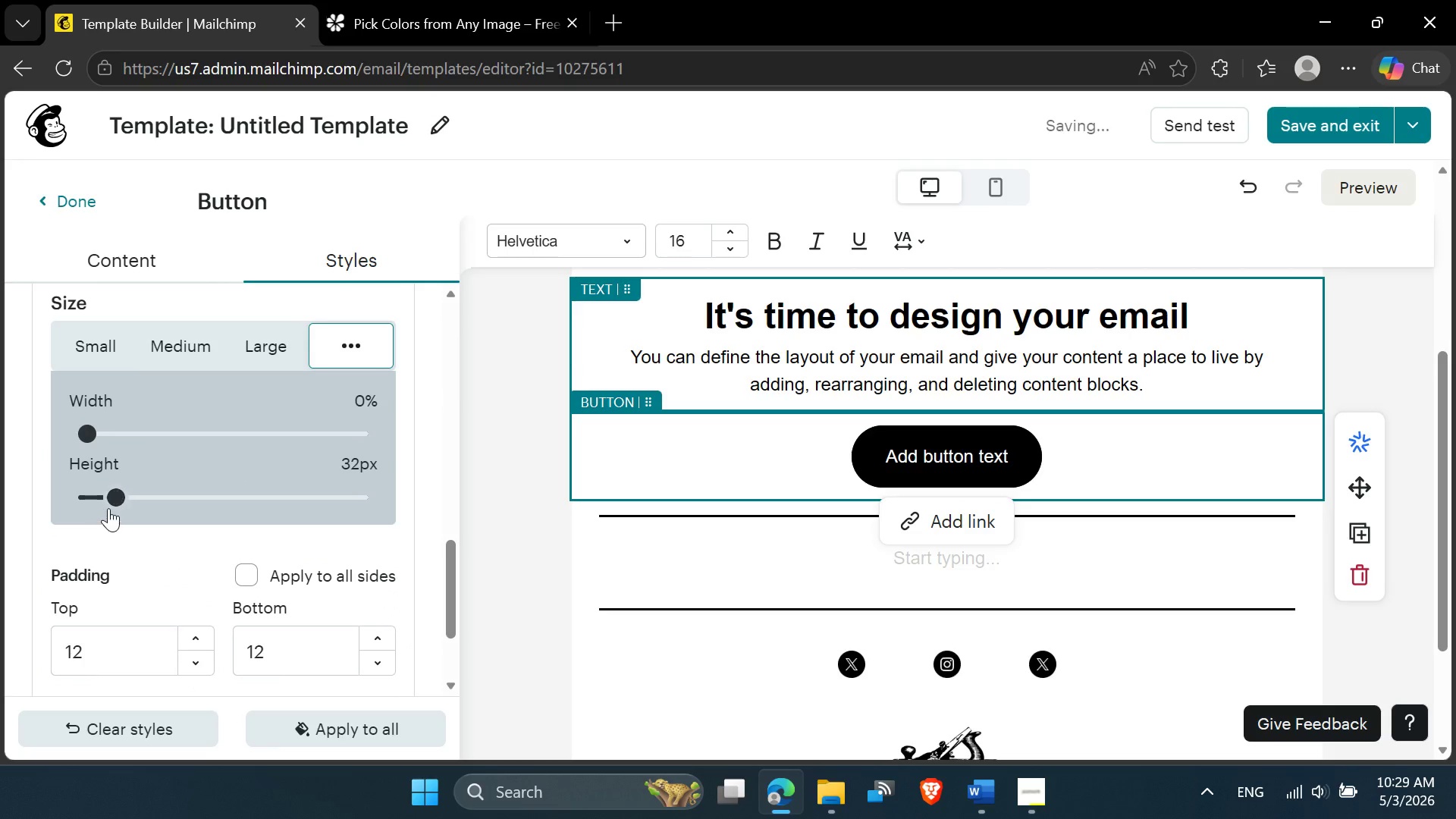 
left_click_drag(start_coordinate=[111, 499], to_coordinate=[0, 526])
 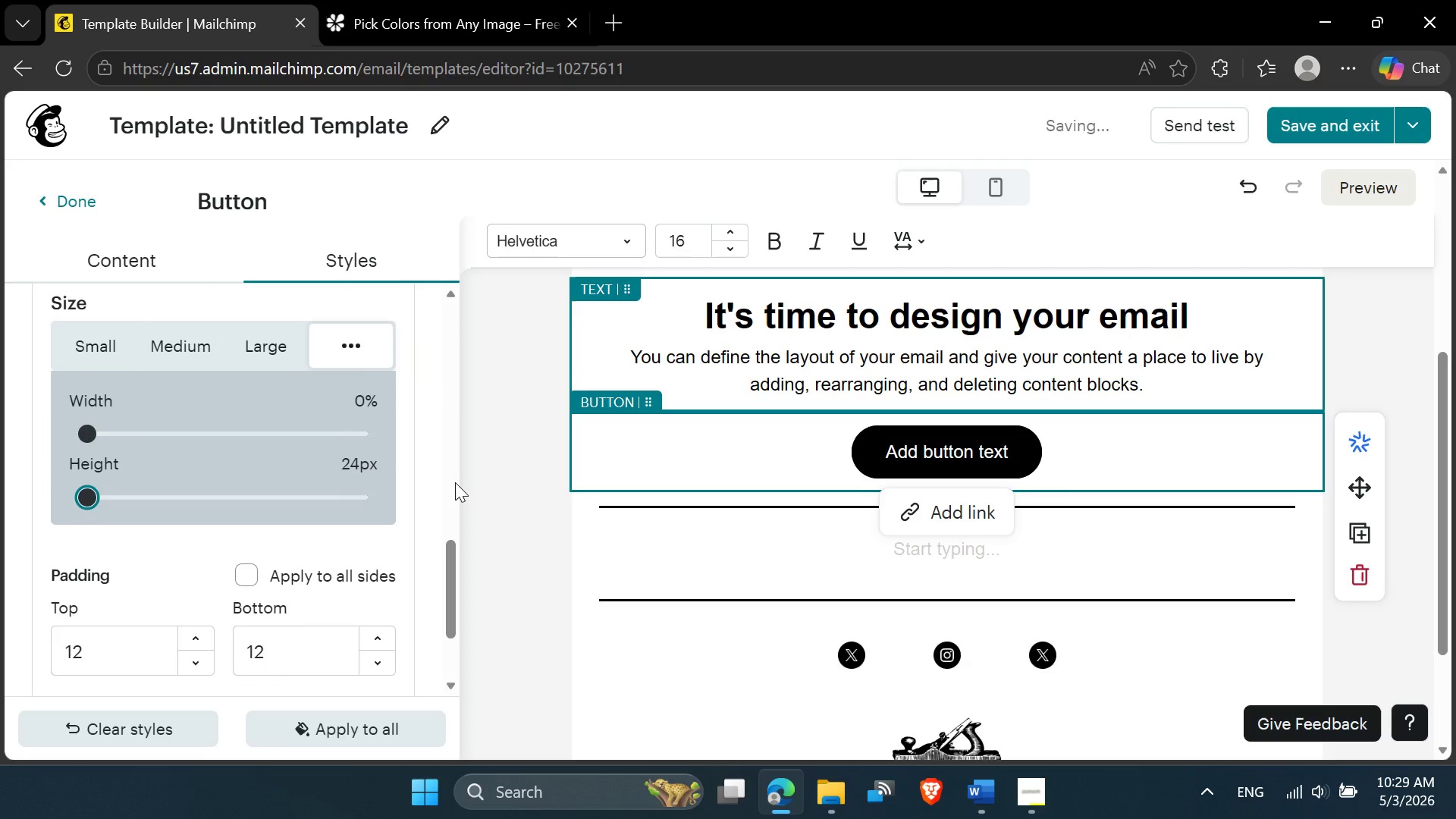 
left_click([458, 482])
 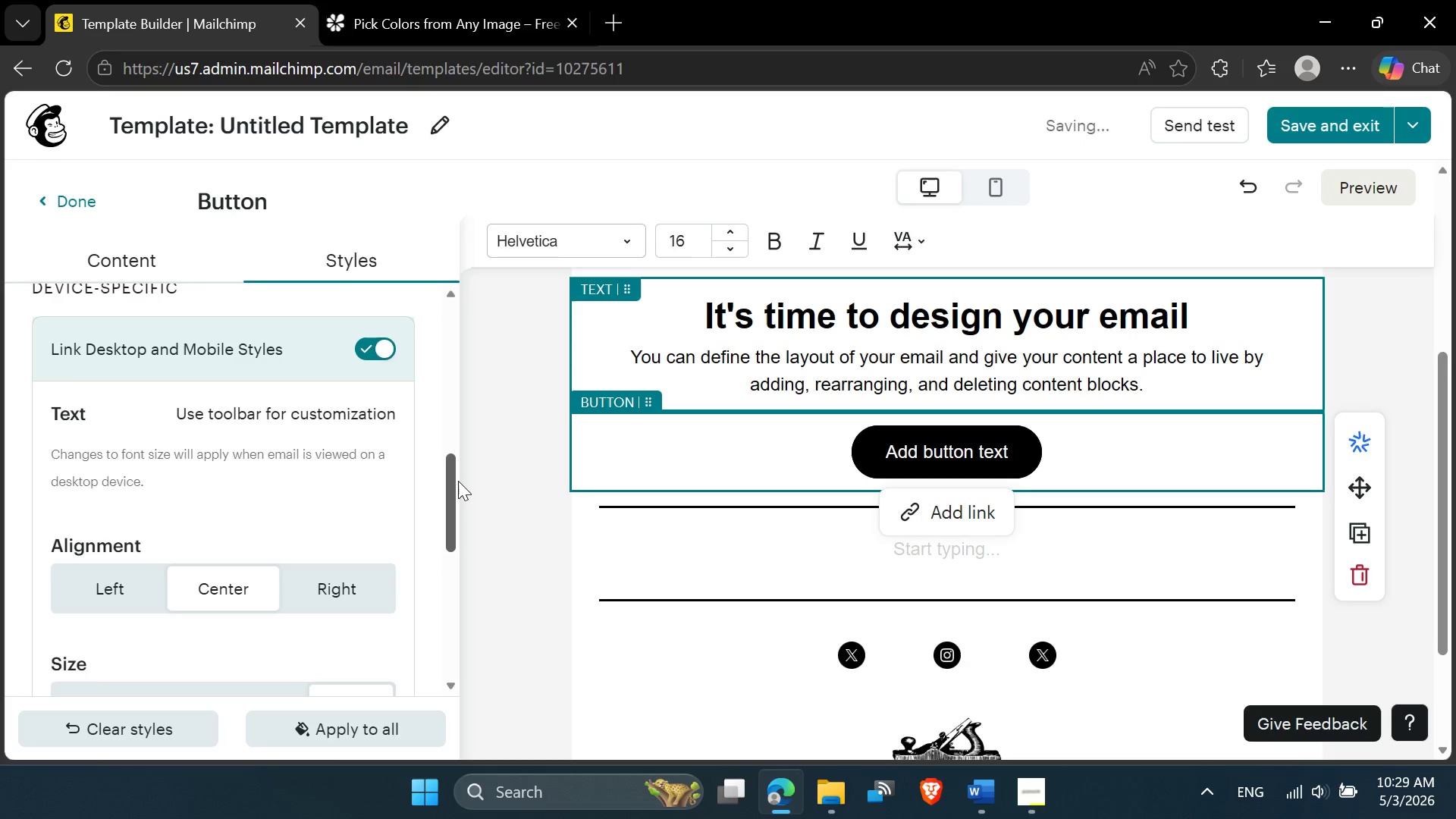 
left_click([926, 442])
 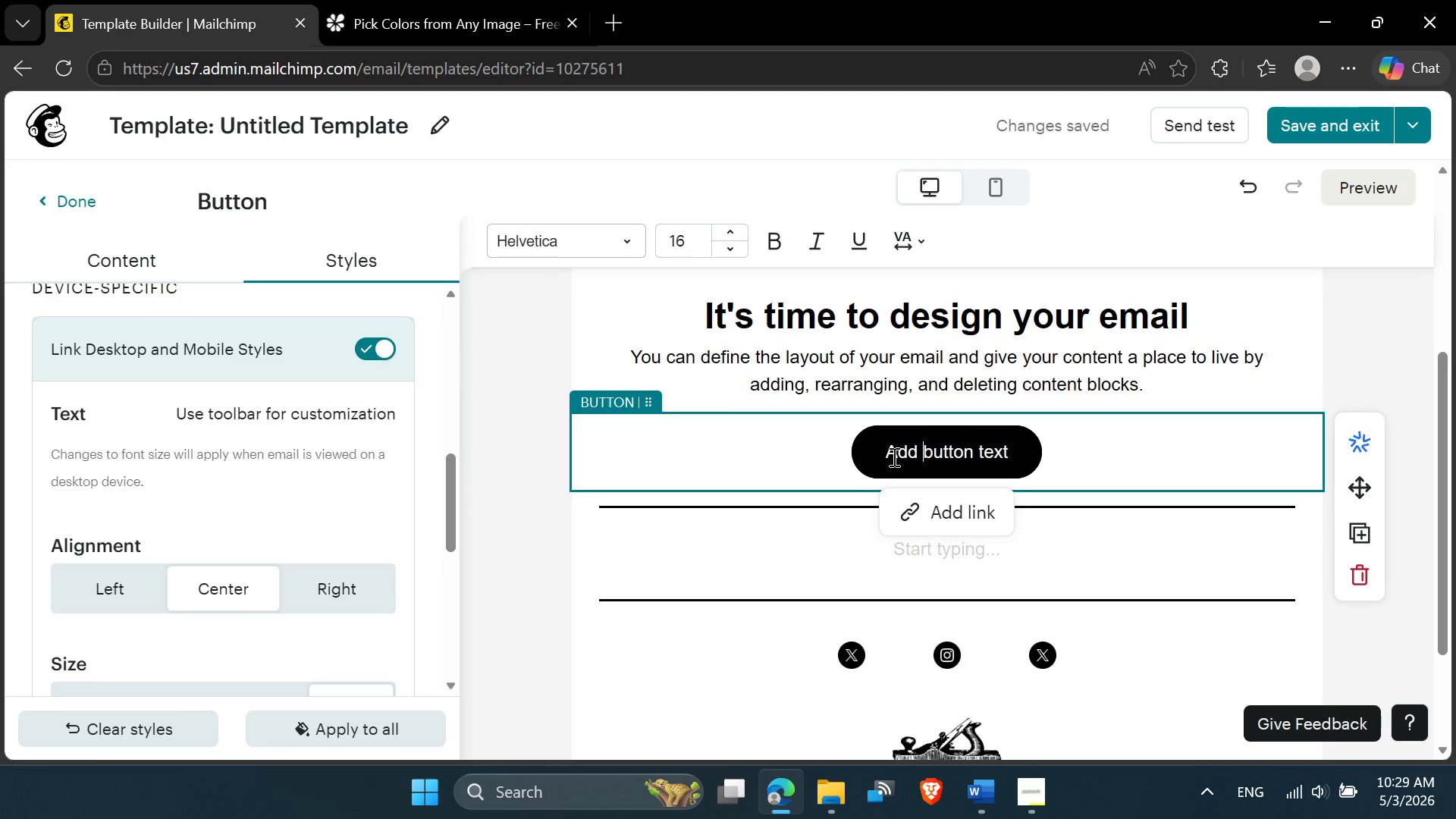 
left_click([886, 457])
 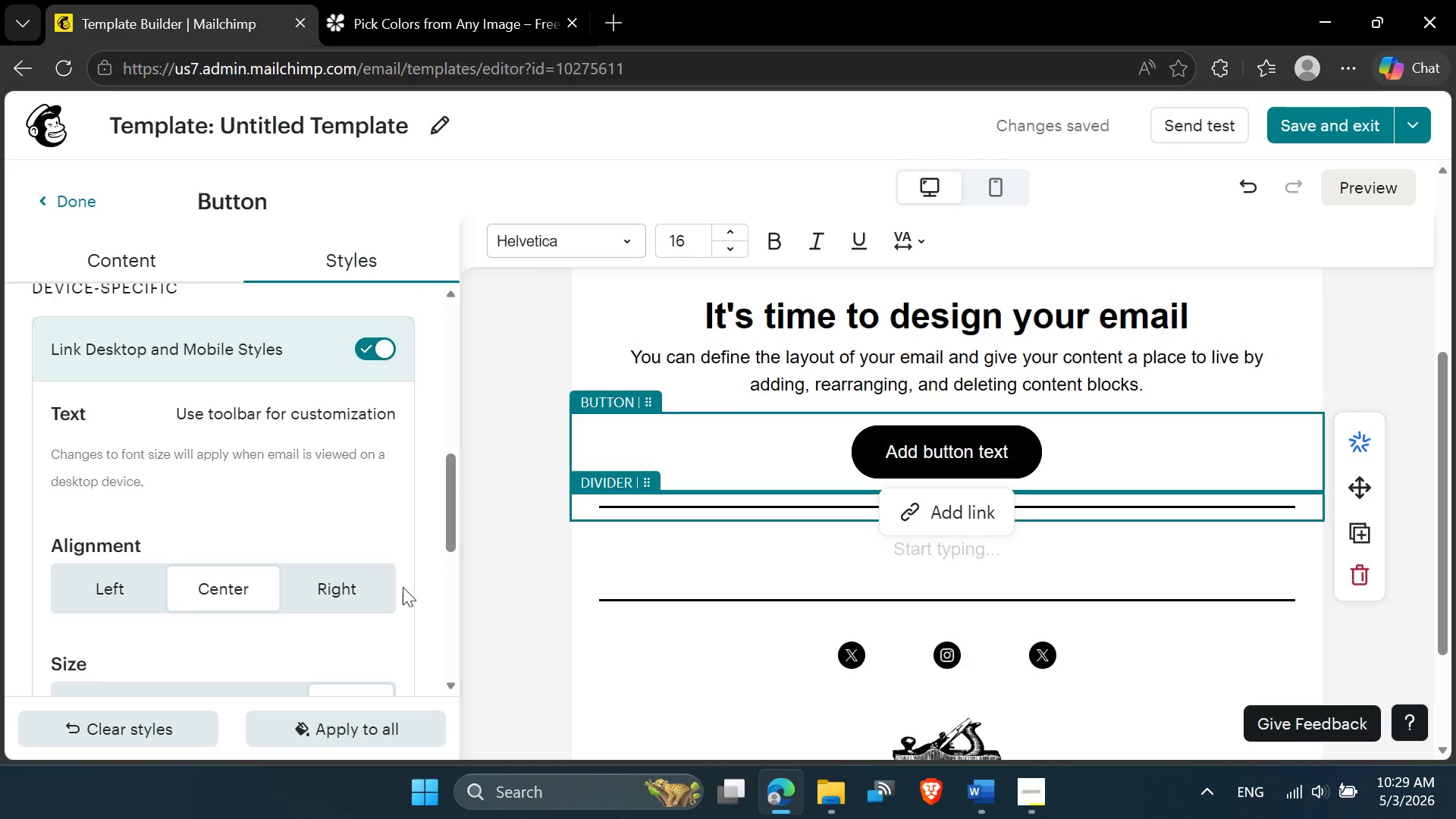 
scroll: coordinate [325, 476], scroll_direction: up, amount: 5.0
 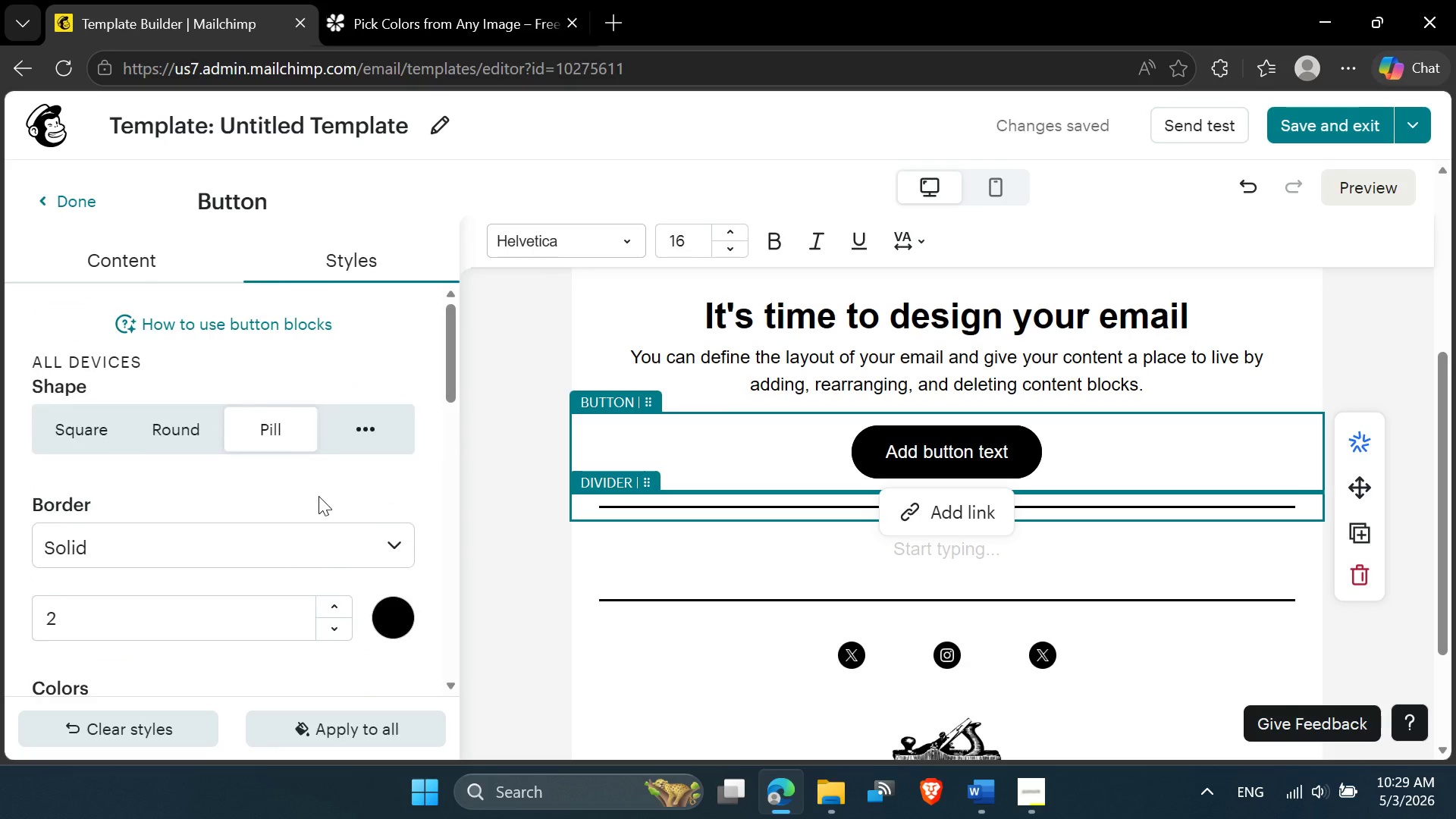 
scroll: coordinate [318, 504], scroll_direction: down, amount: 2.0
 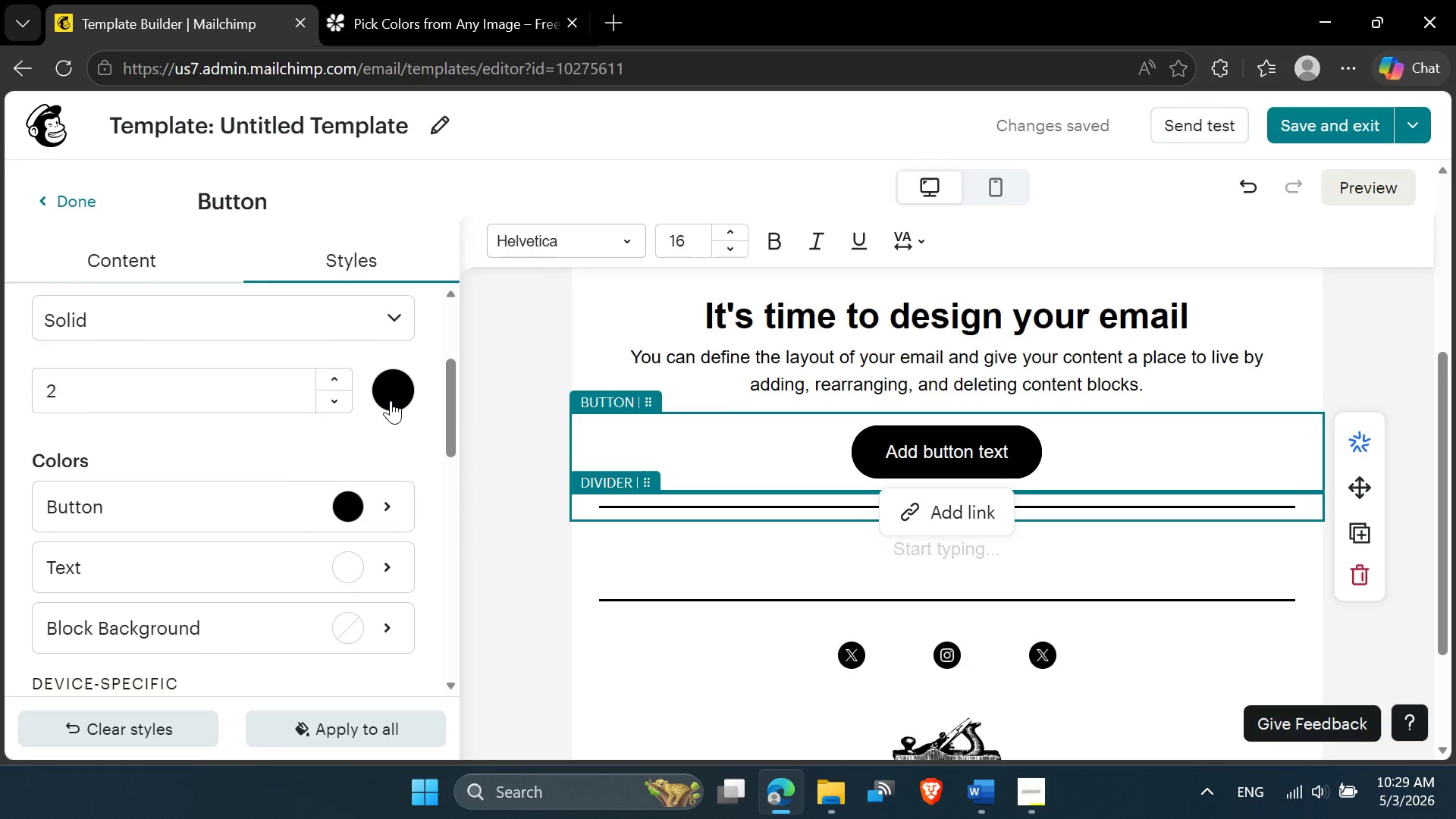 
left_click([391, 400])
 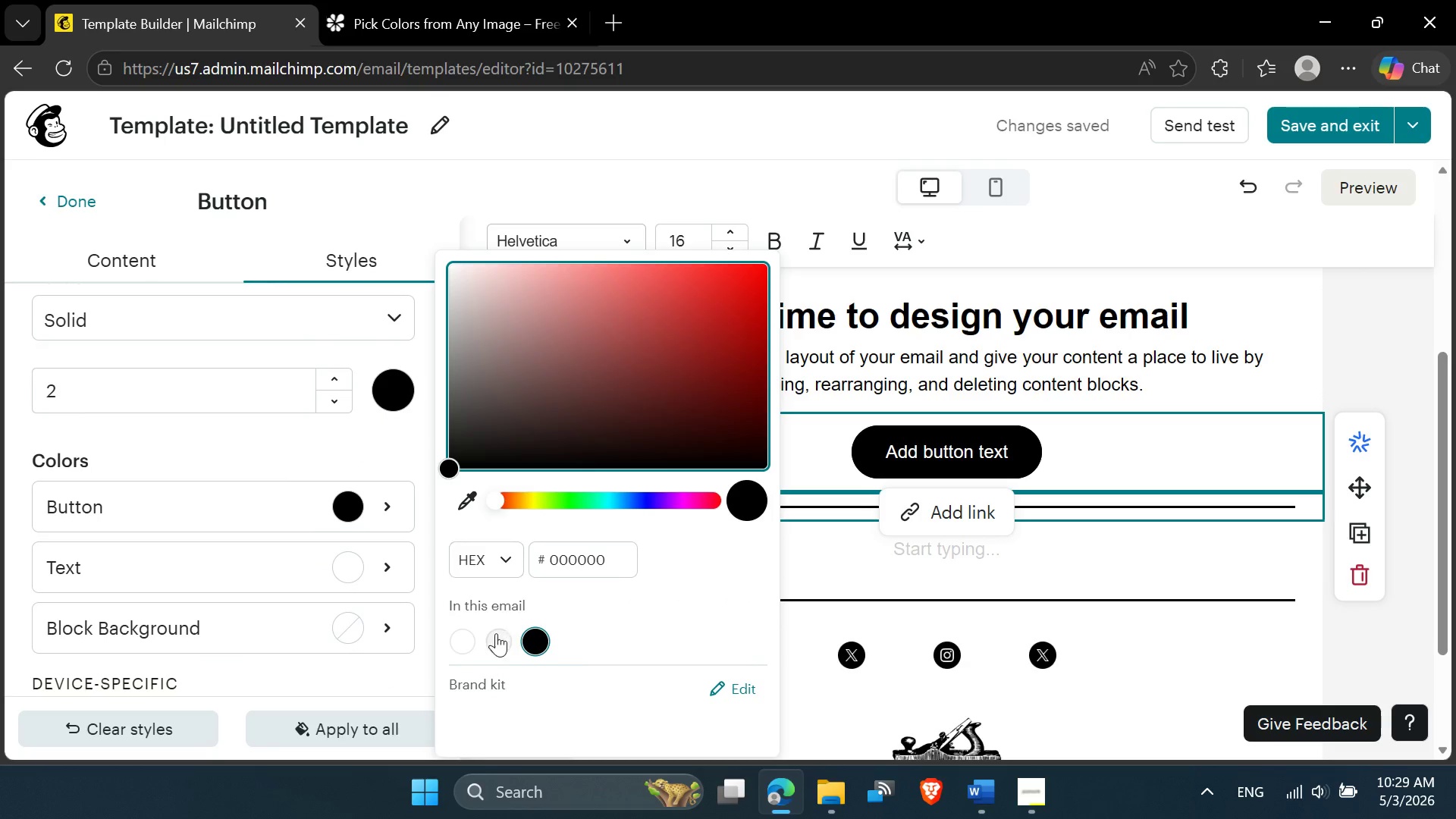 
left_click([497, 641])
 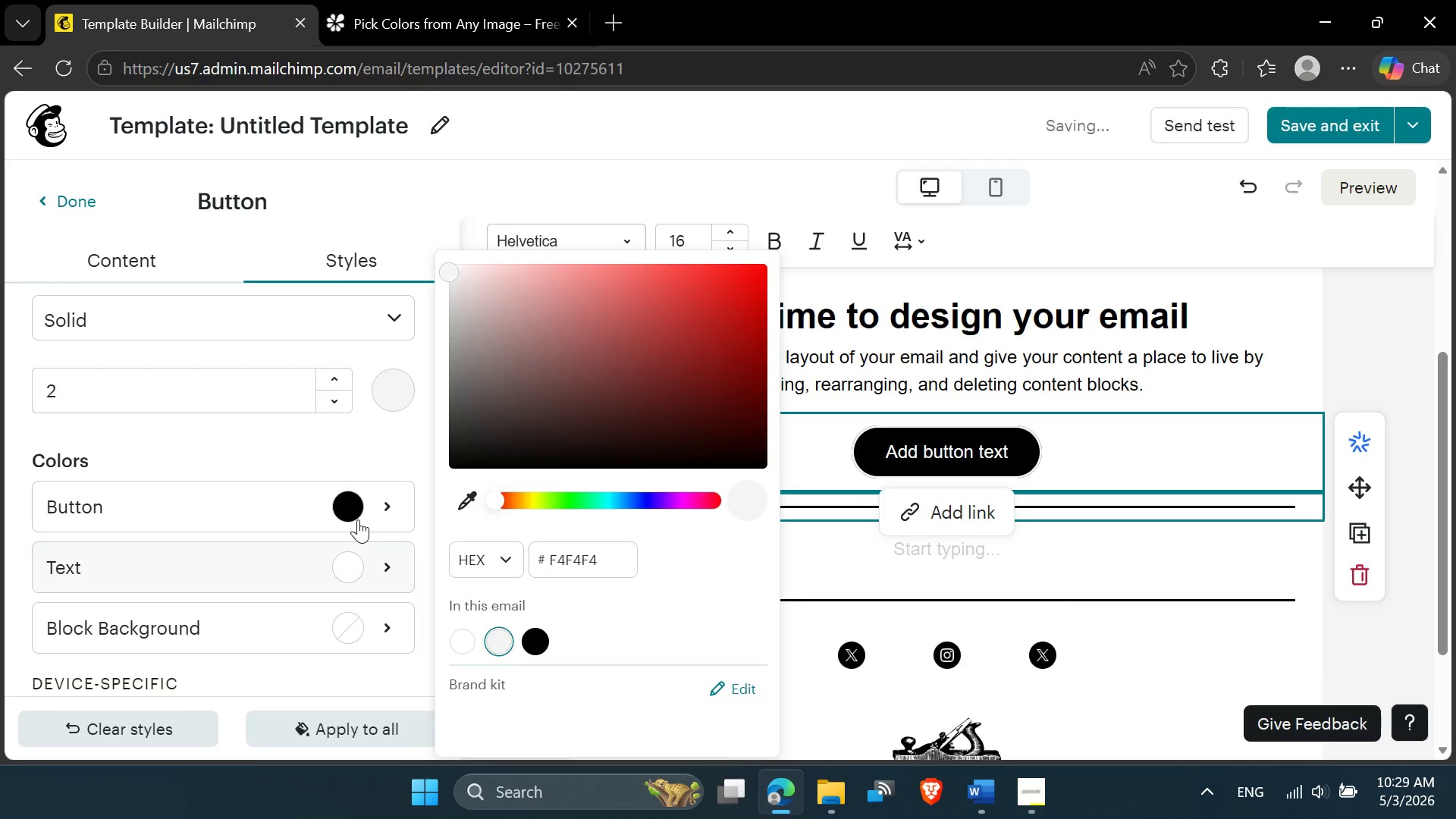 
left_click([345, 505])
 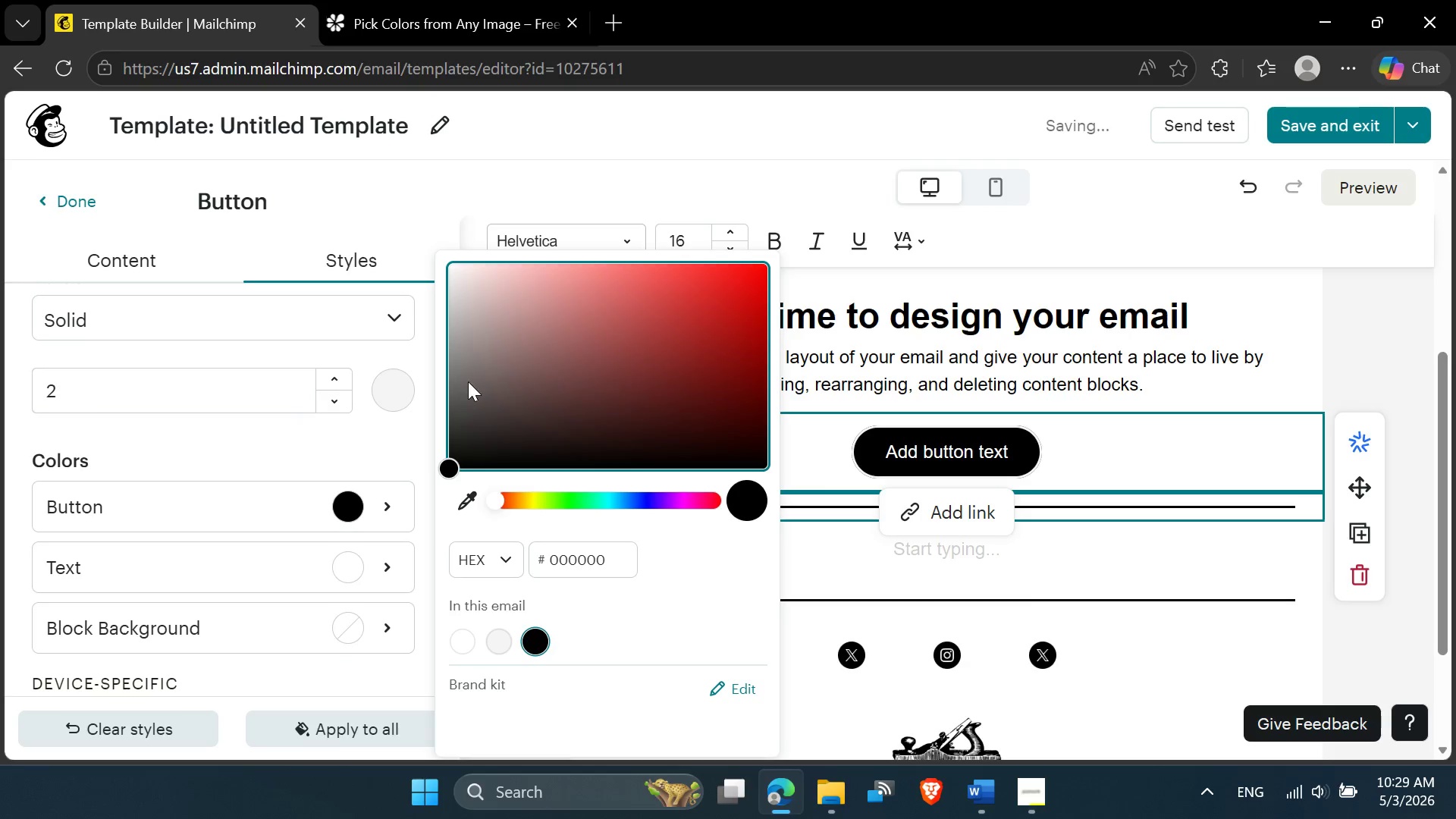 
left_click([462, 376])
 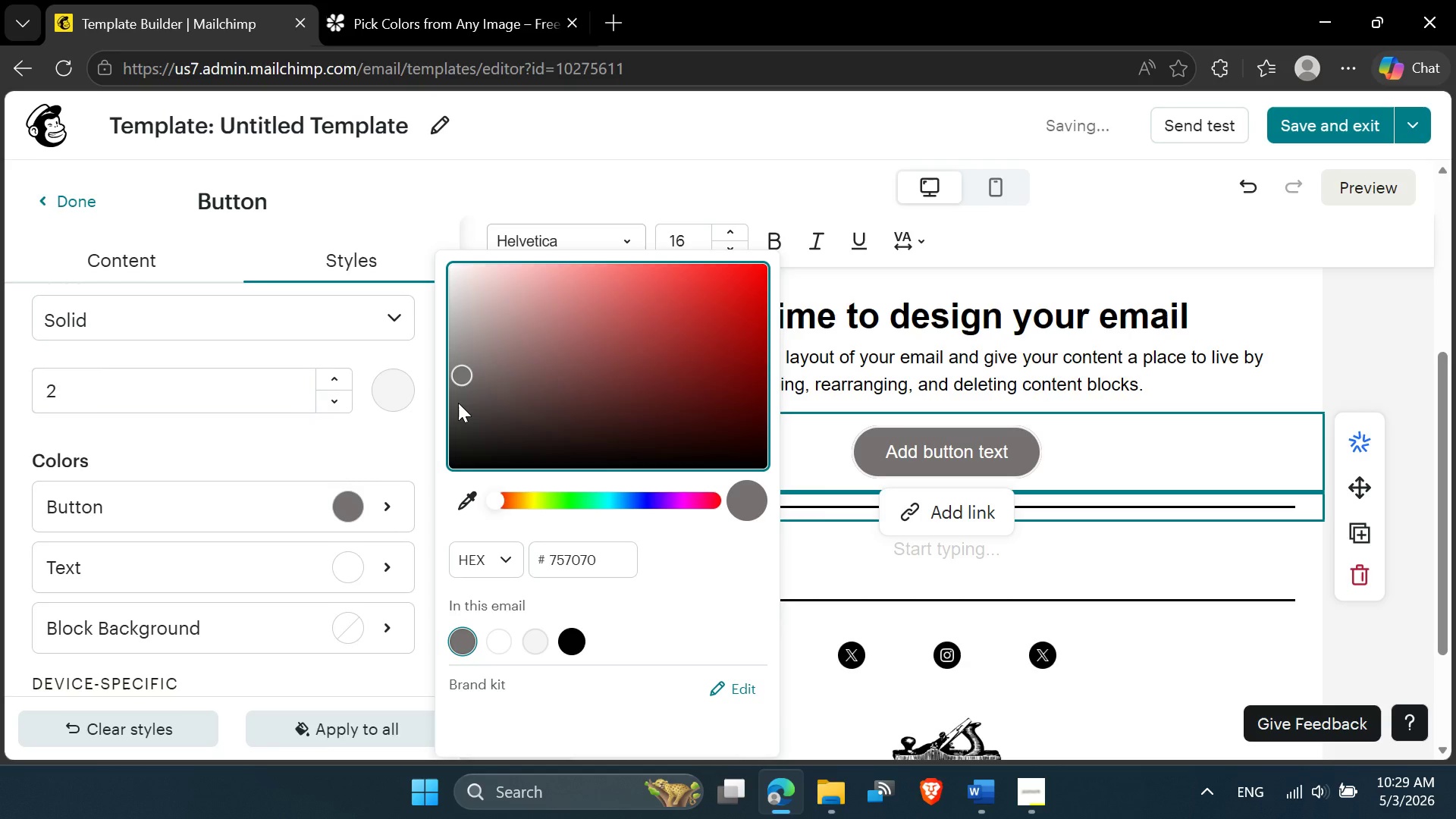 
left_click([458, 403])
 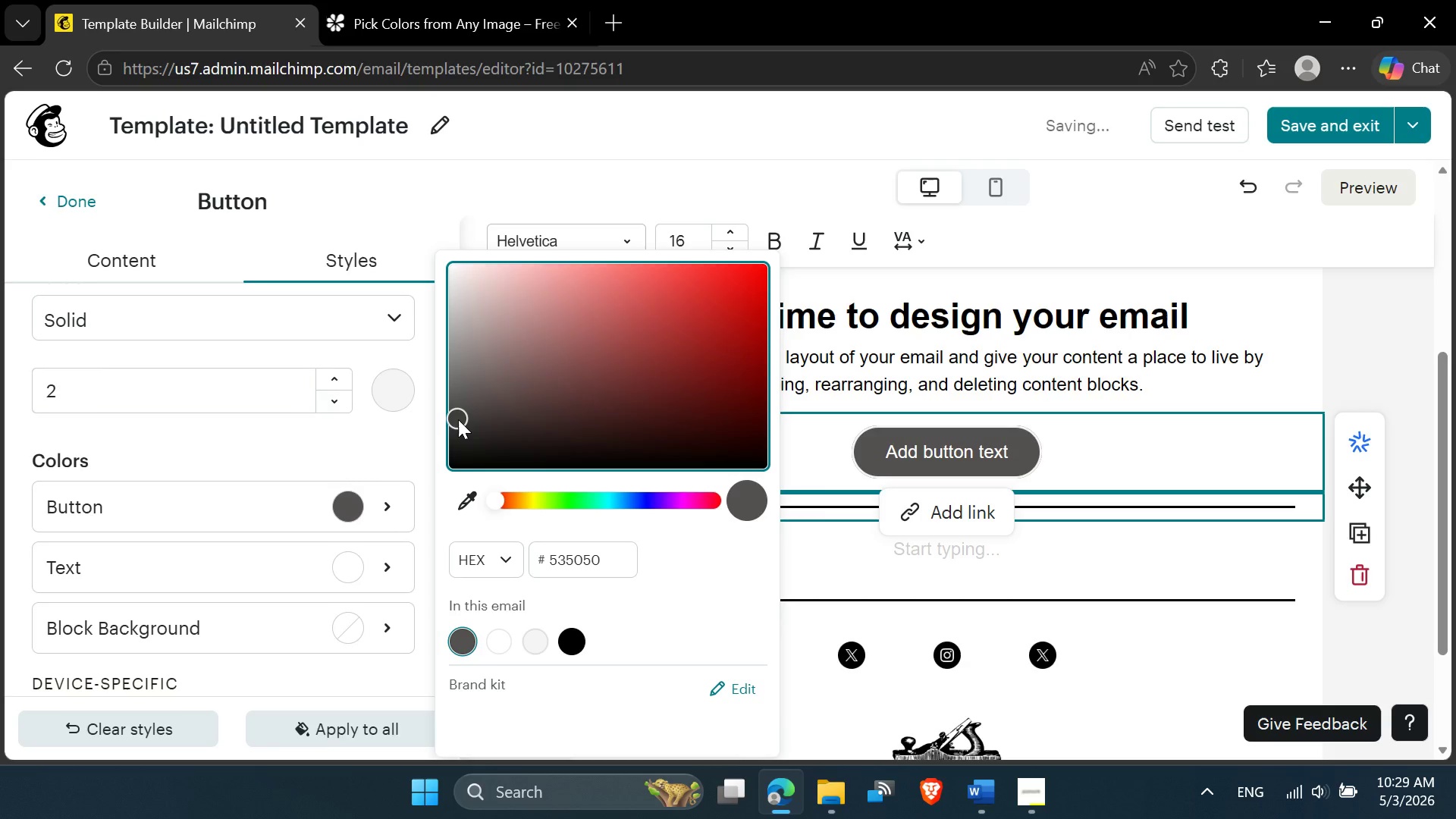 
left_click([458, 419])
 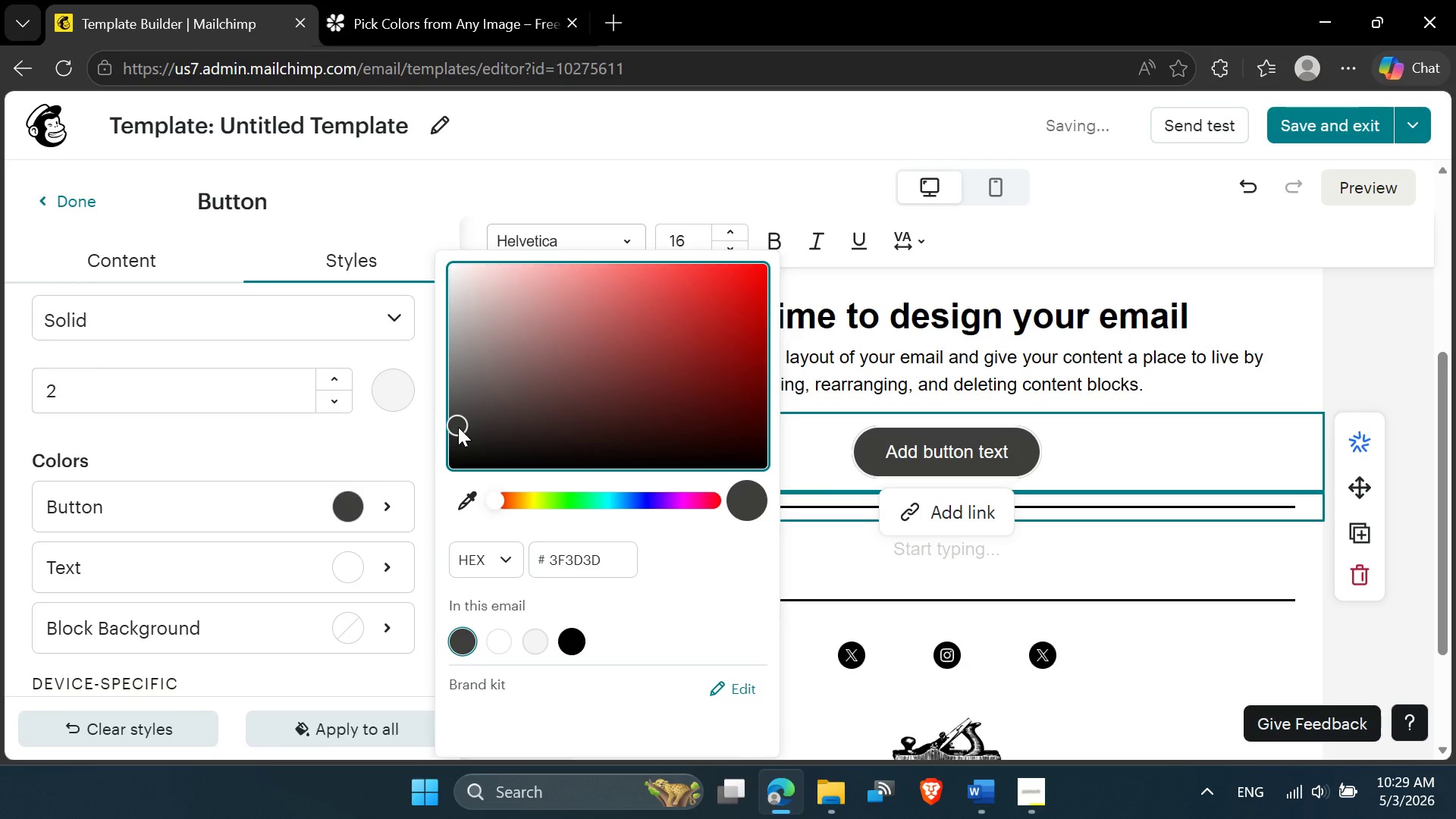 
left_click([451, 444])
 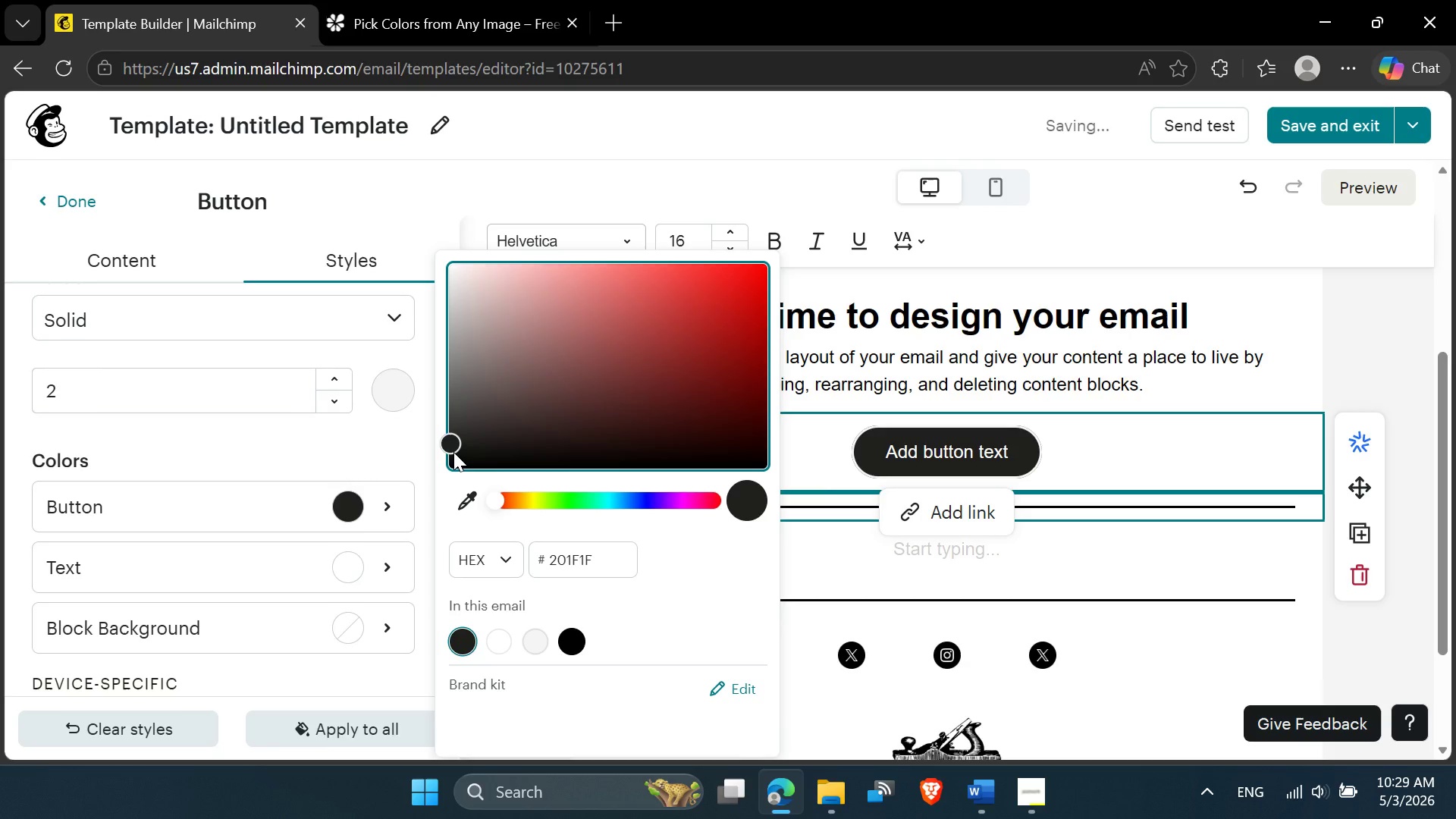 
left_click([456, 454])
 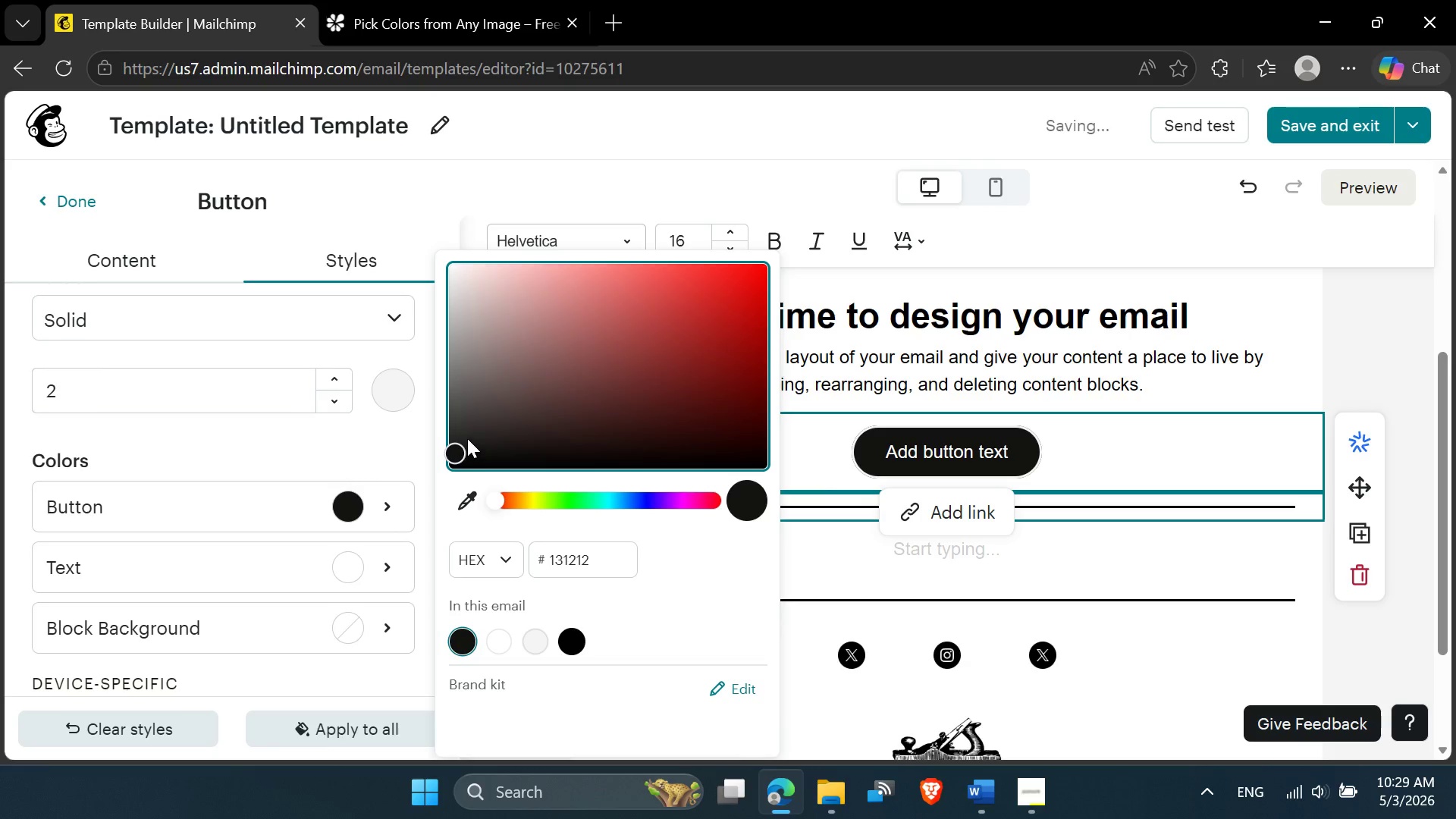 
left_click([467, 438])
 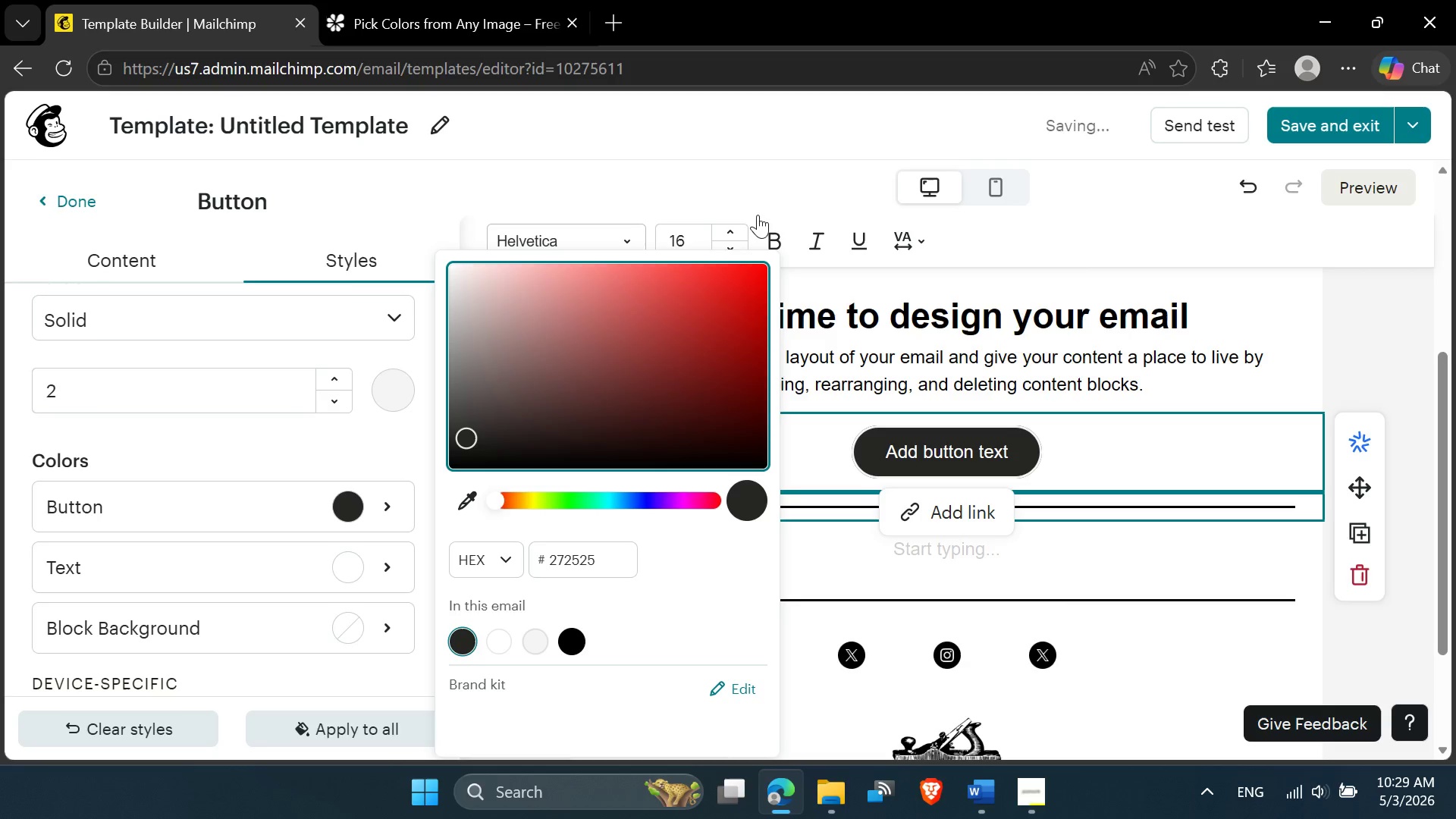 
left_click([476, 0])
 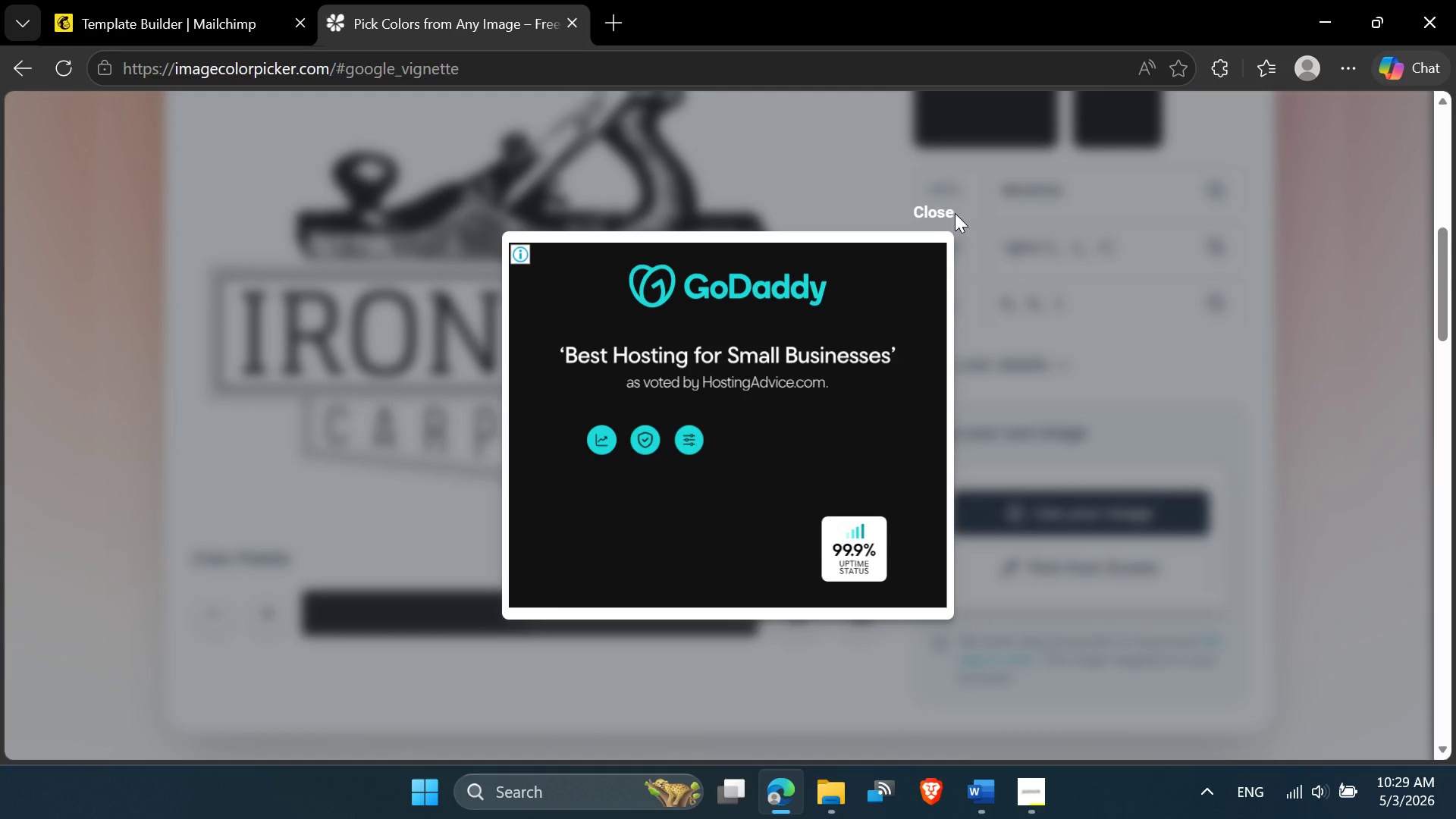 
left_click([946, 209])
 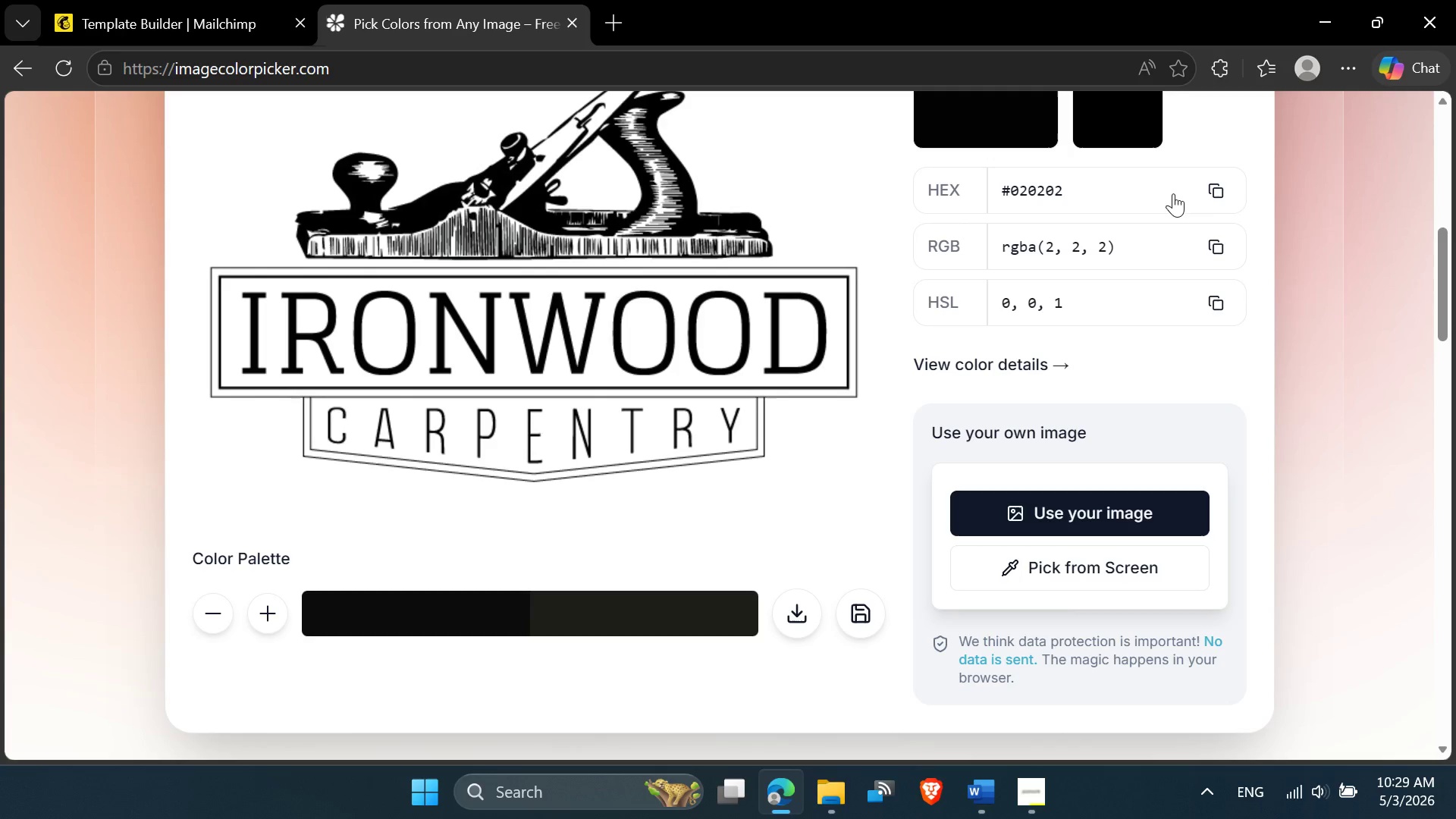 
left_click([1216, 194])
 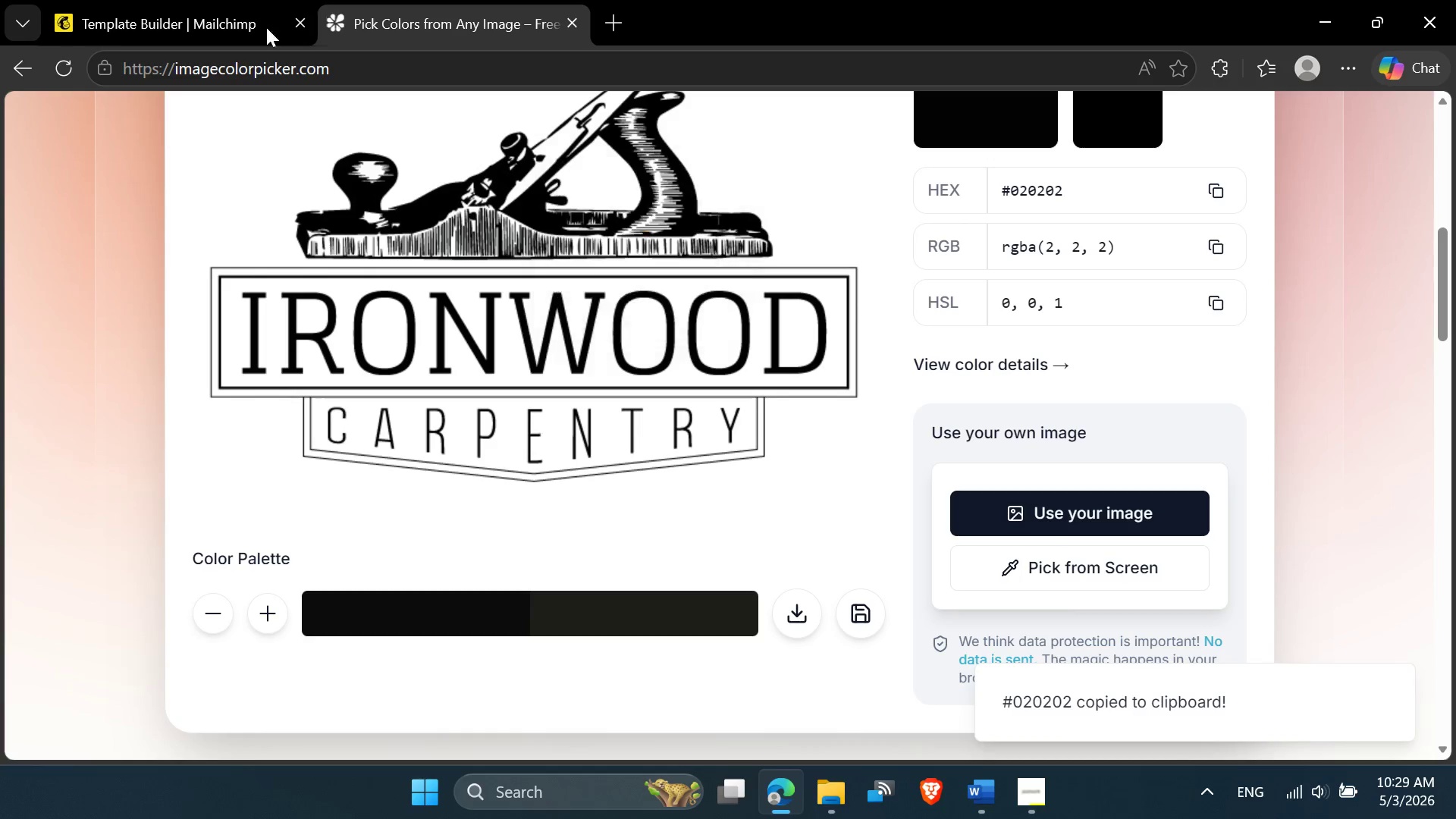 
left_click([110, 0])
 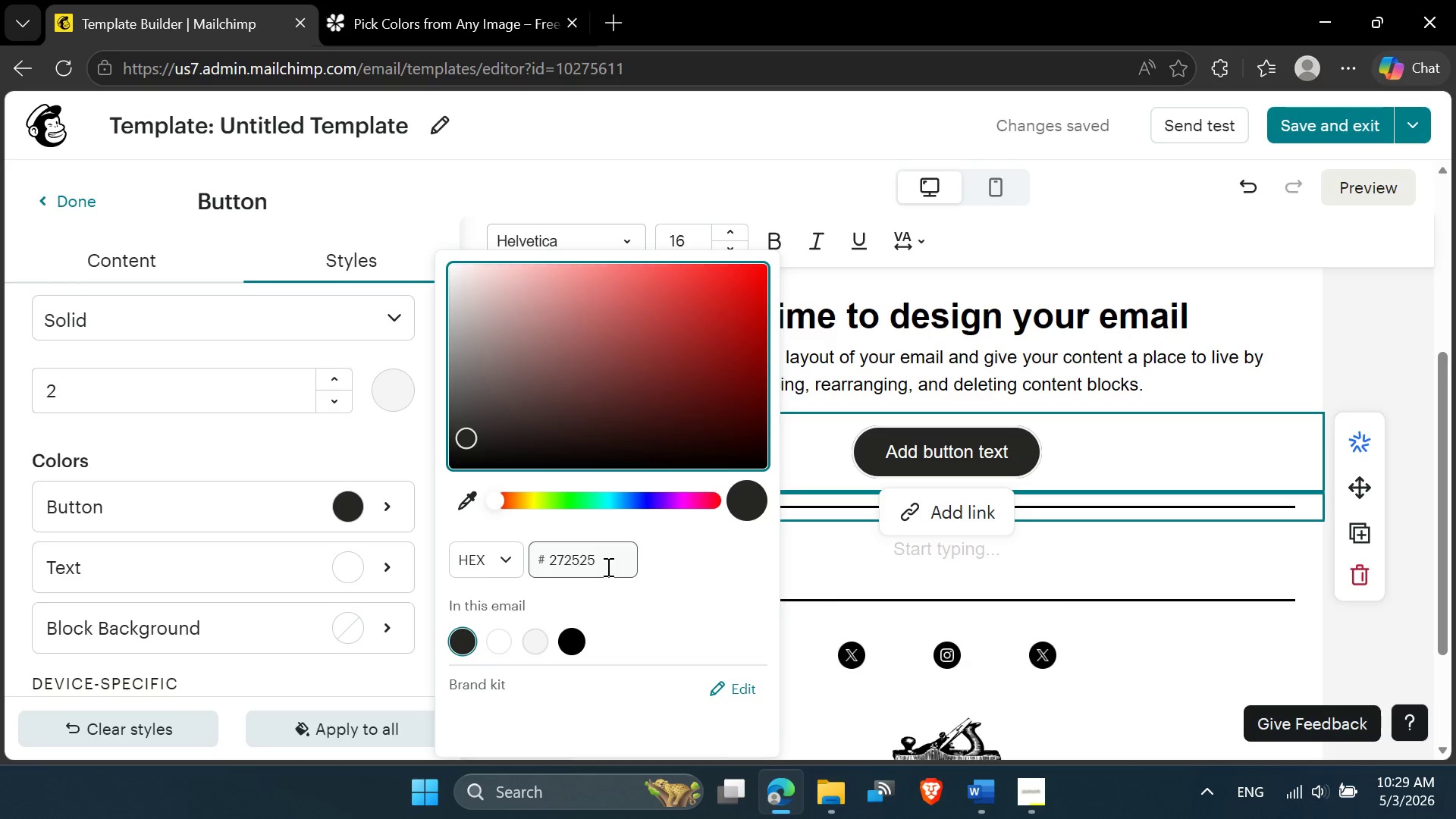 
left_click([573, 559])
 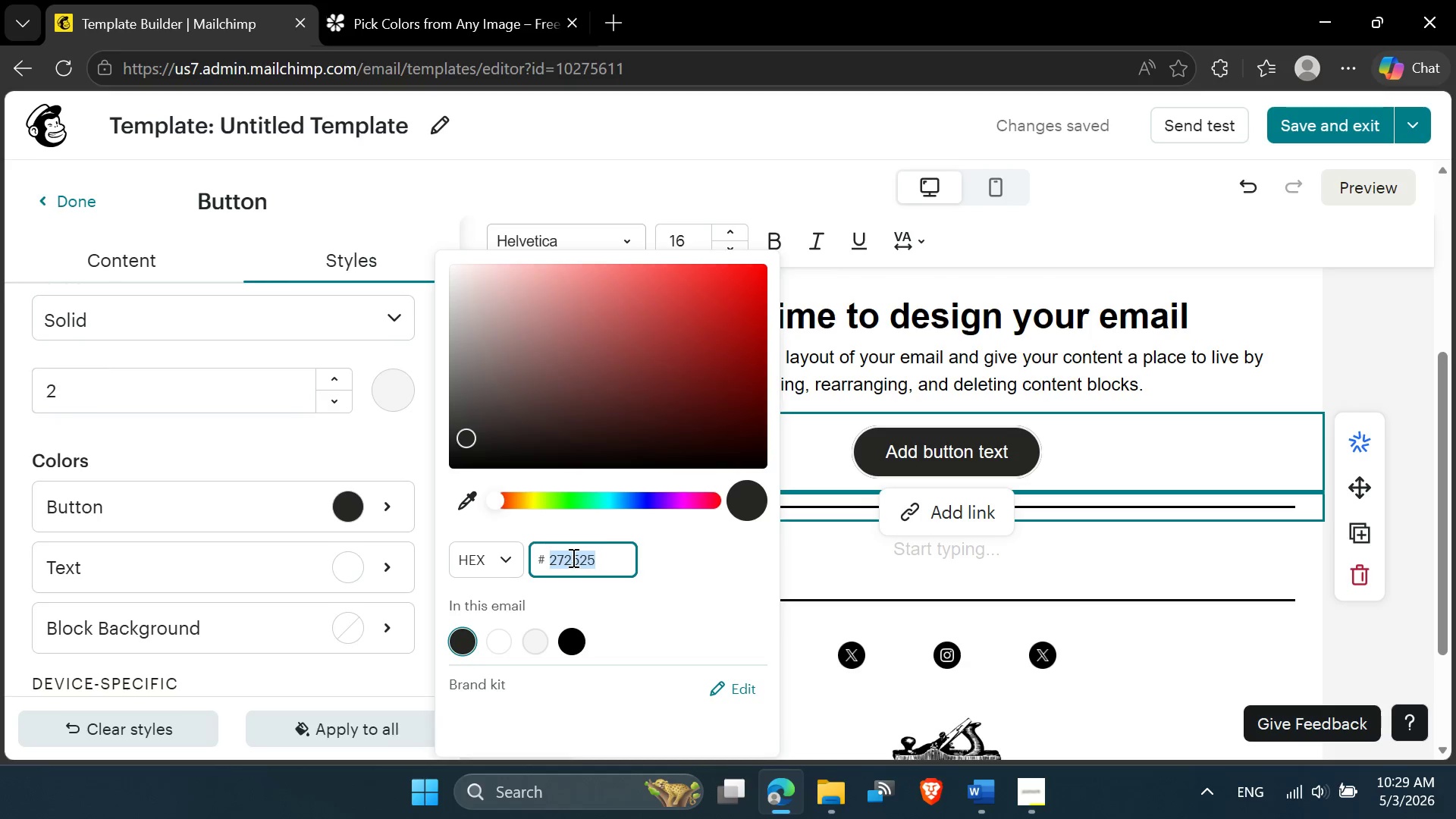 
key(Control+V)
 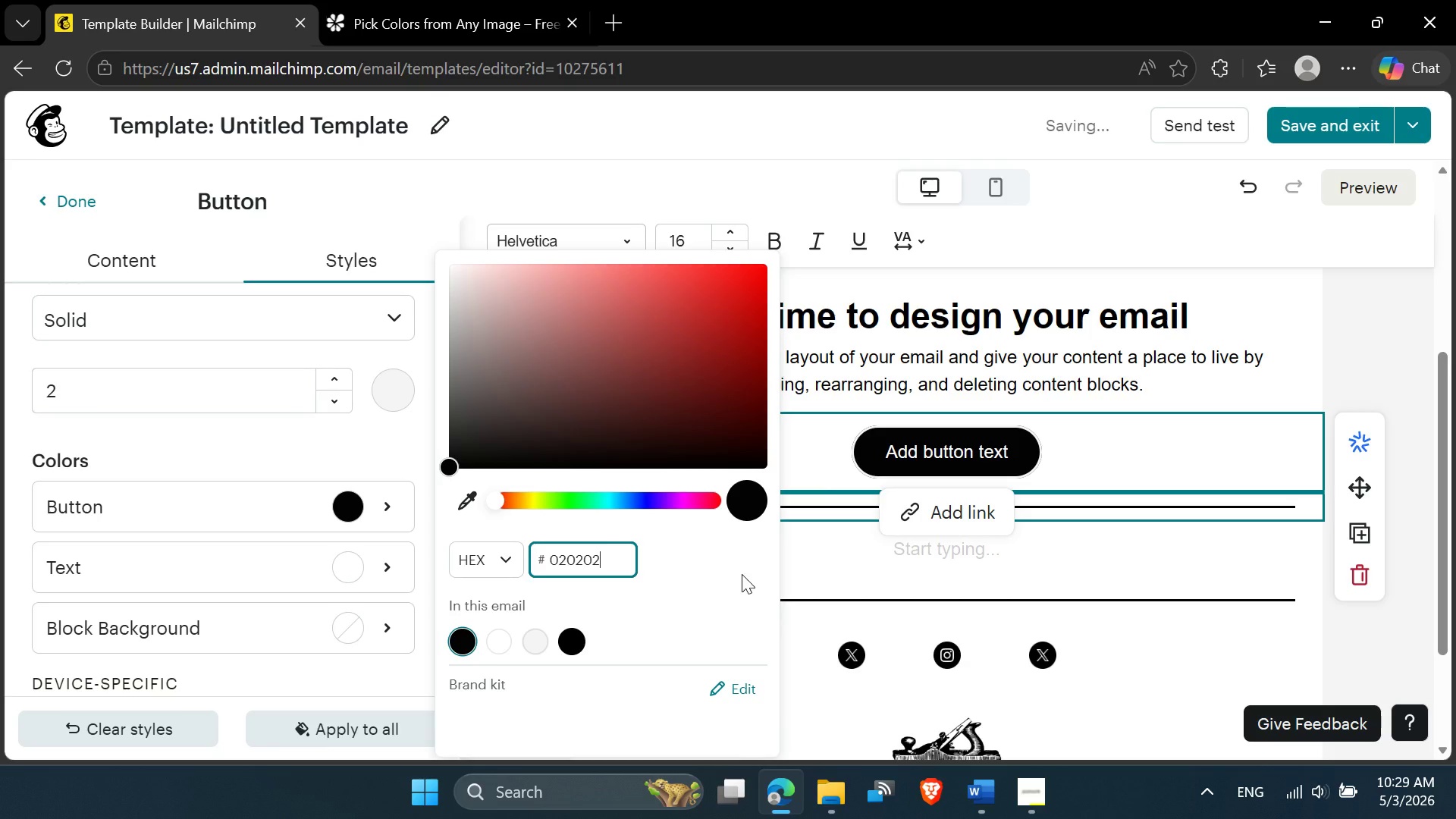 
left_click([803, 541])
 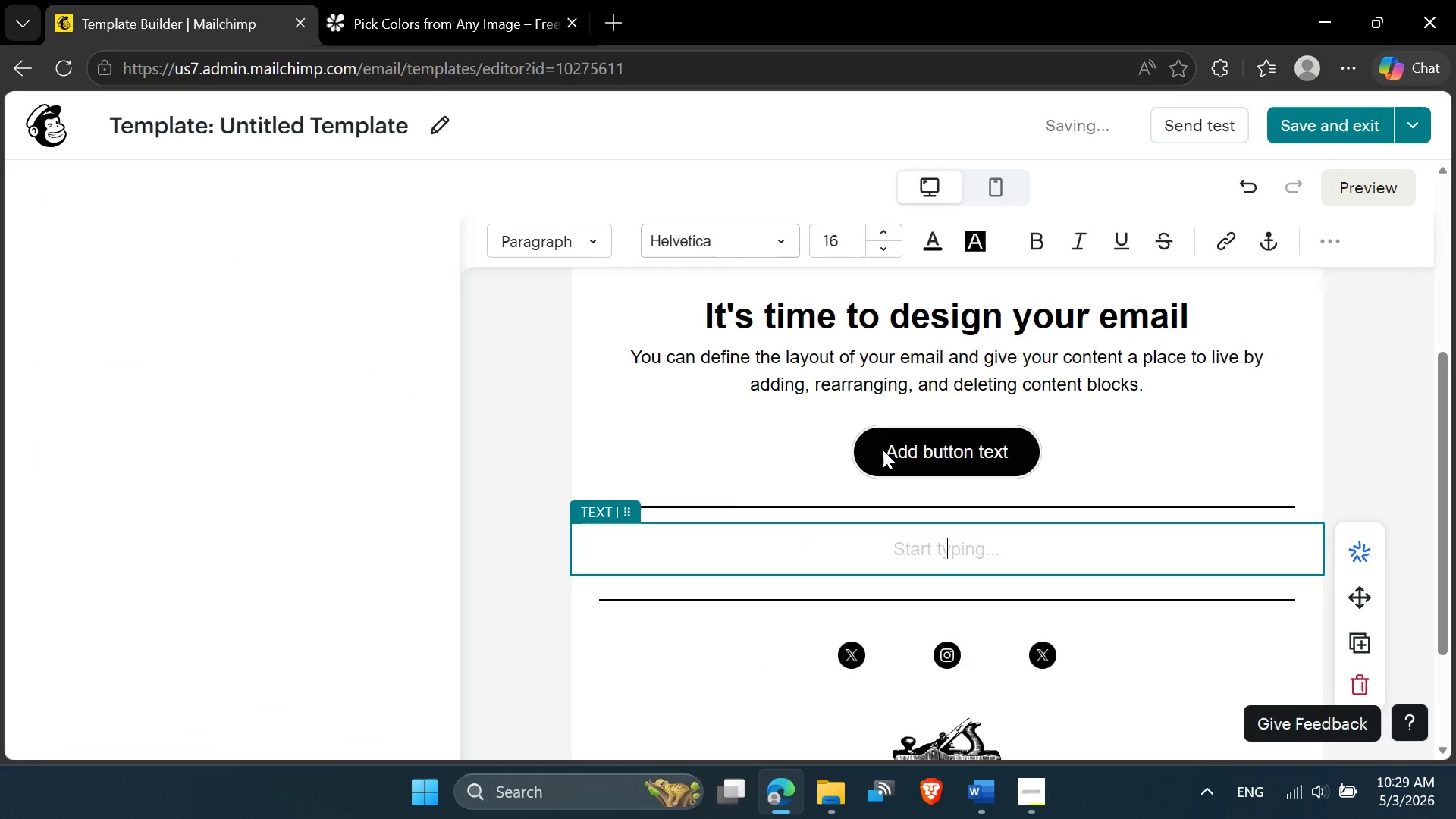 
left_click([885, 448])
 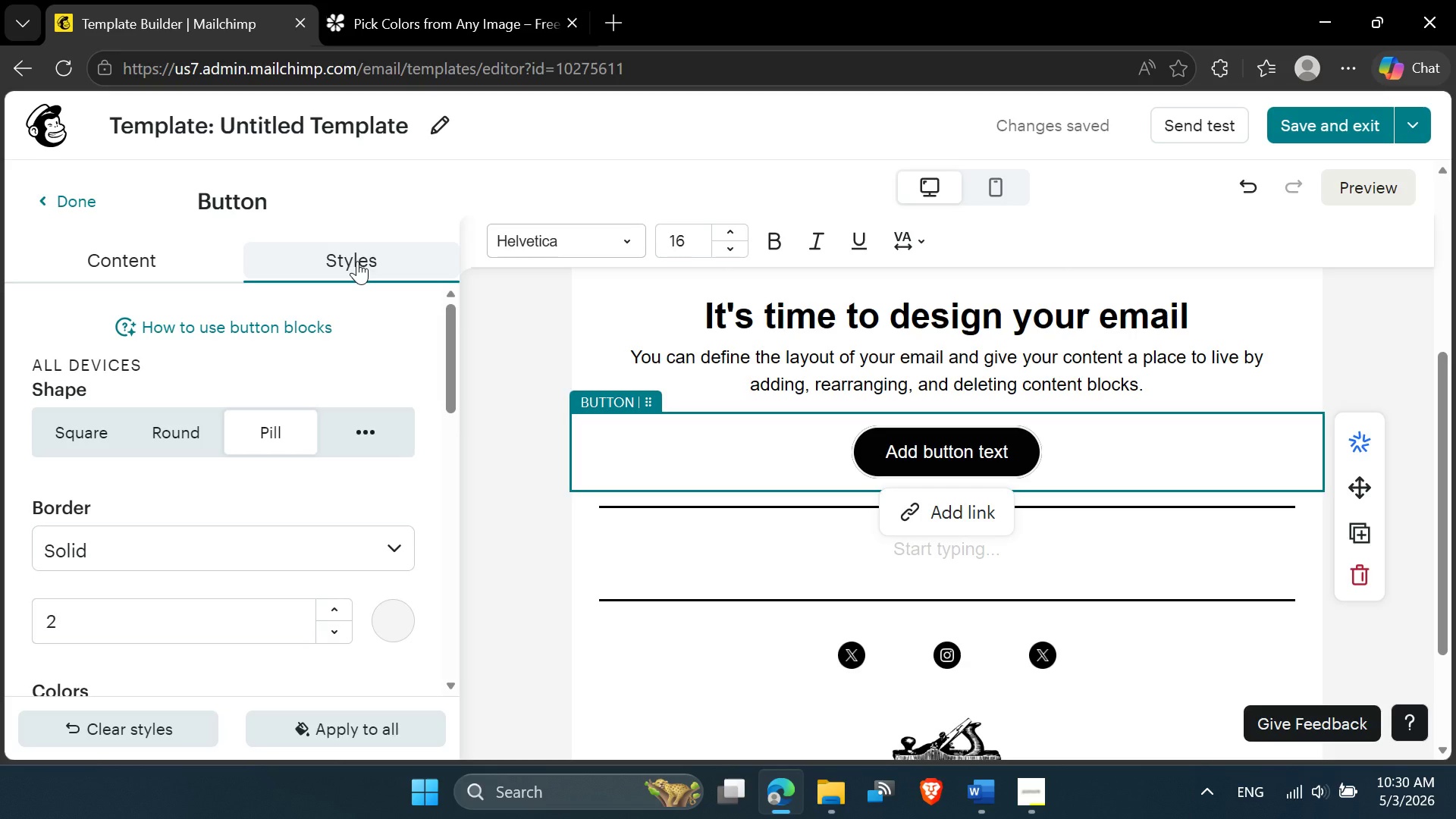 
wait(25.52)
 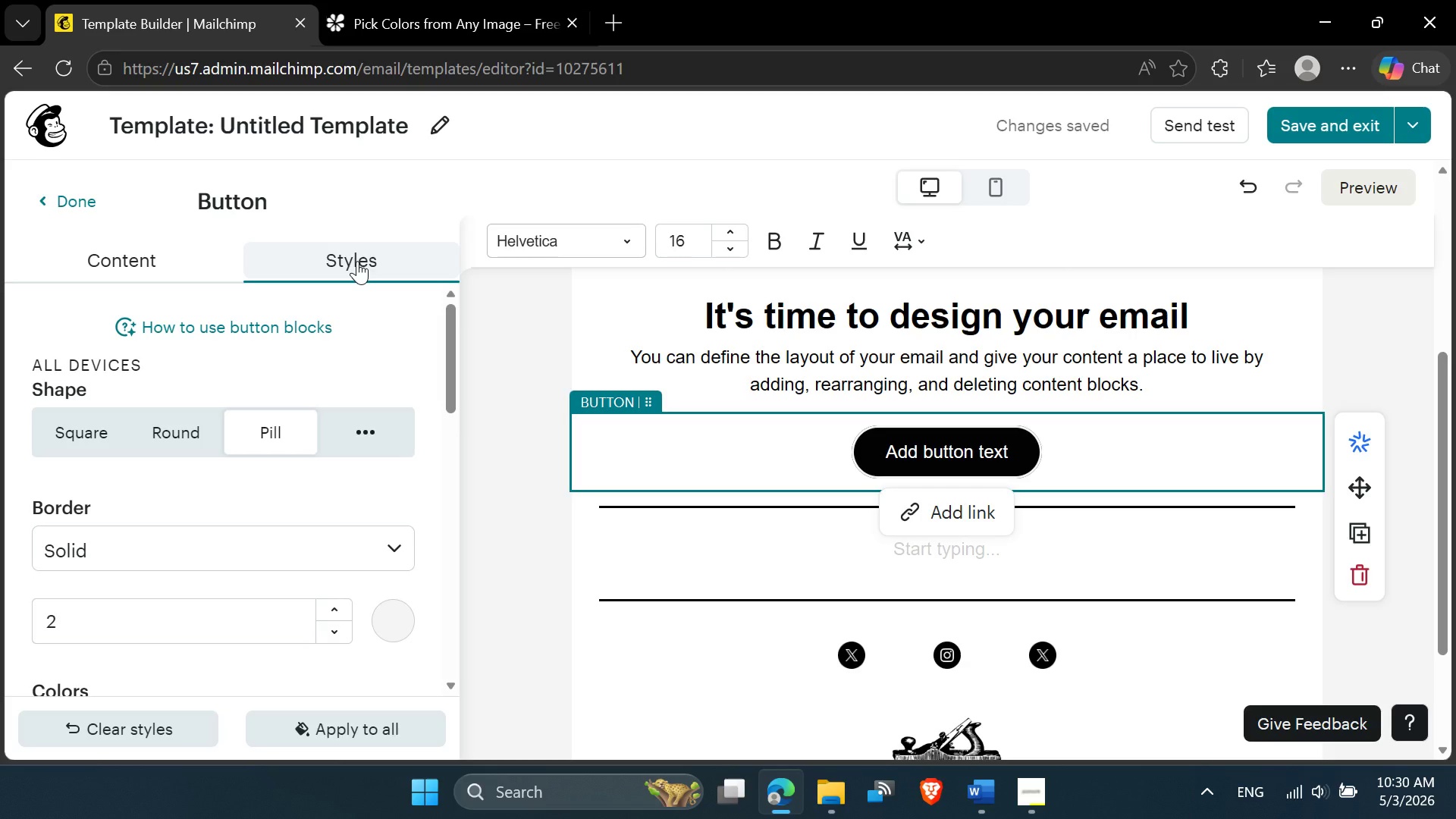 
left_click([877, 551])
 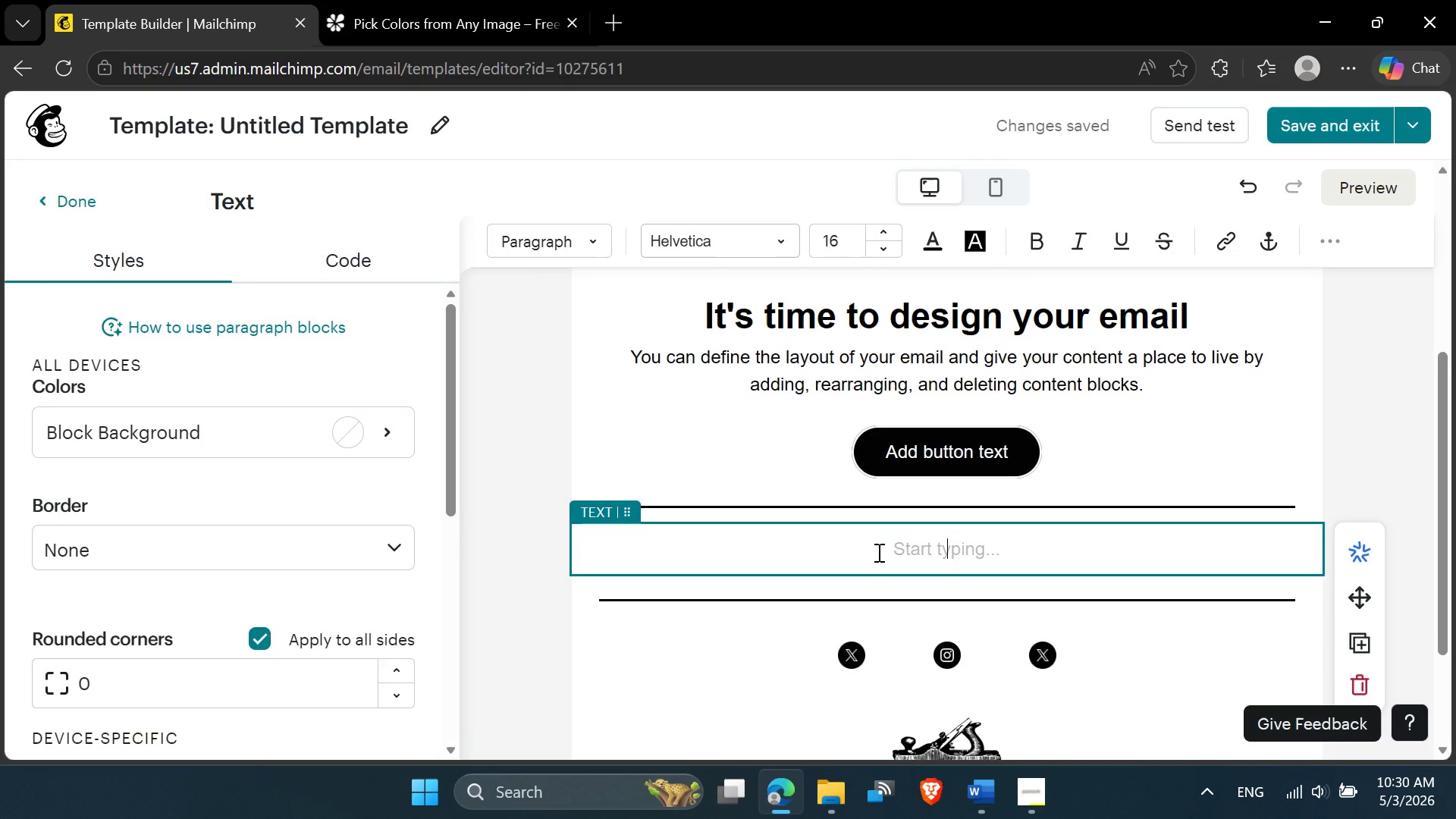 
wait(11.97)
 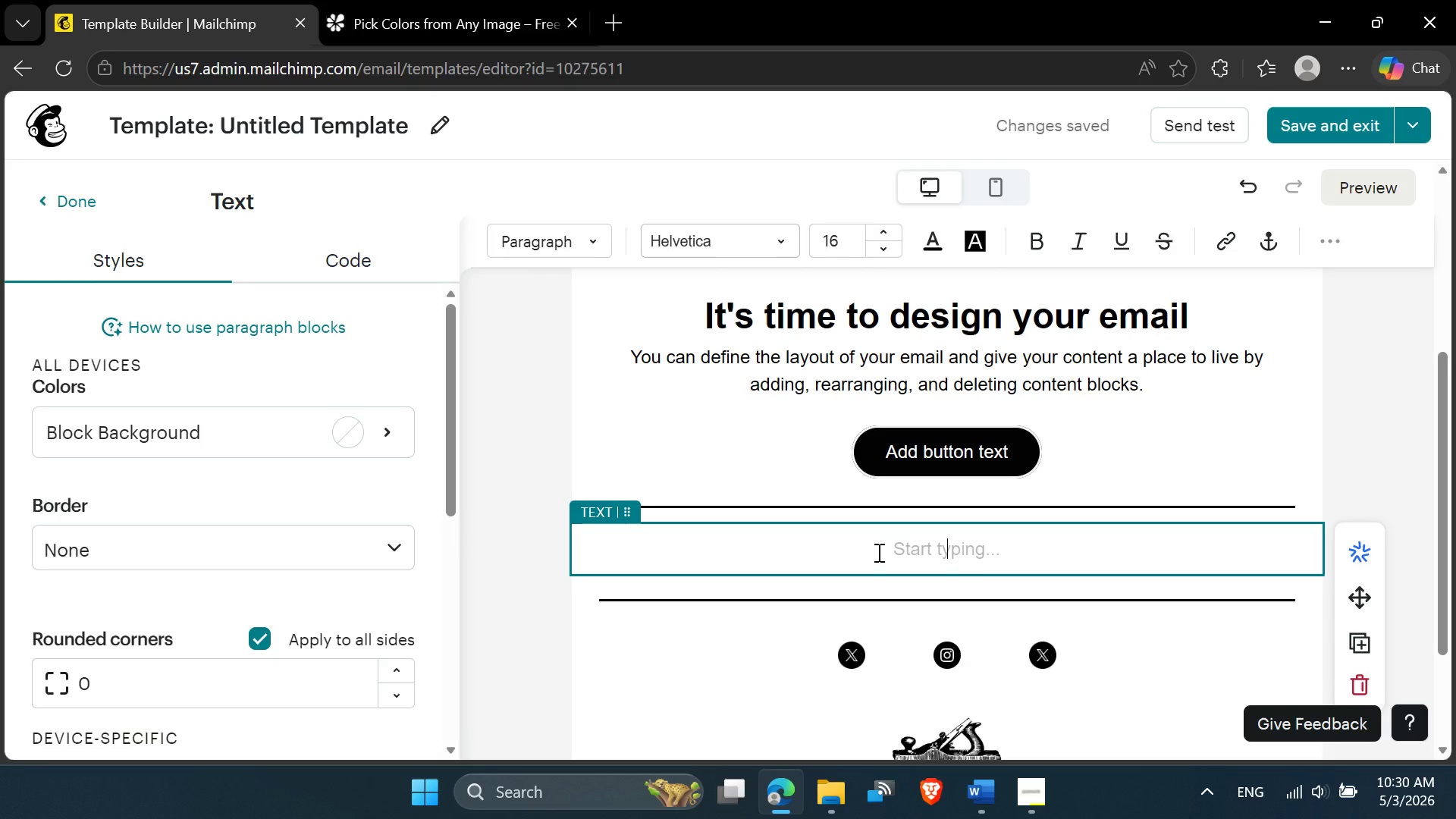 
left_click([983, 798])
 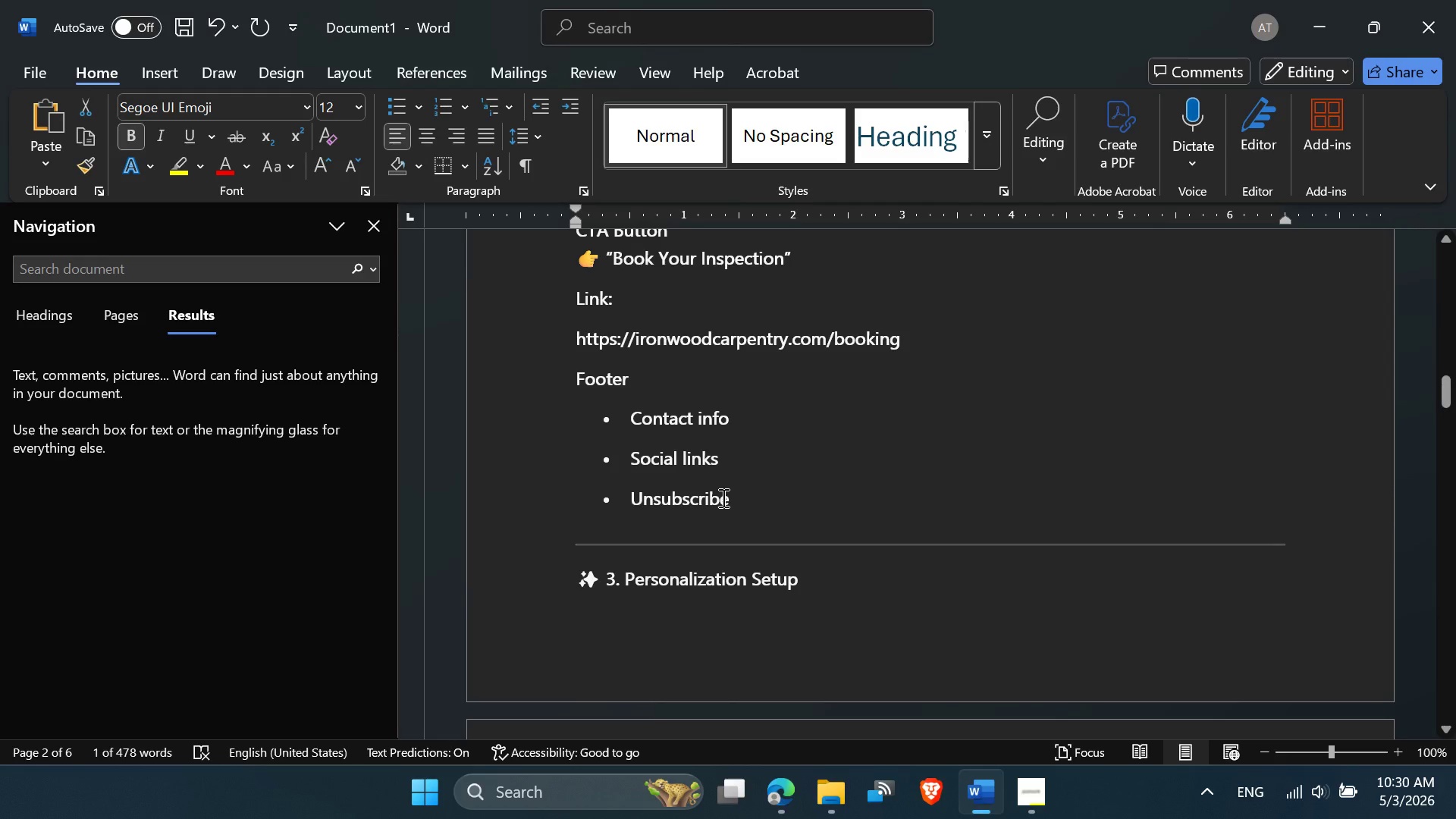 
scroll: coordinate [721, 497], scroll_direction: up, amount: 2.0
 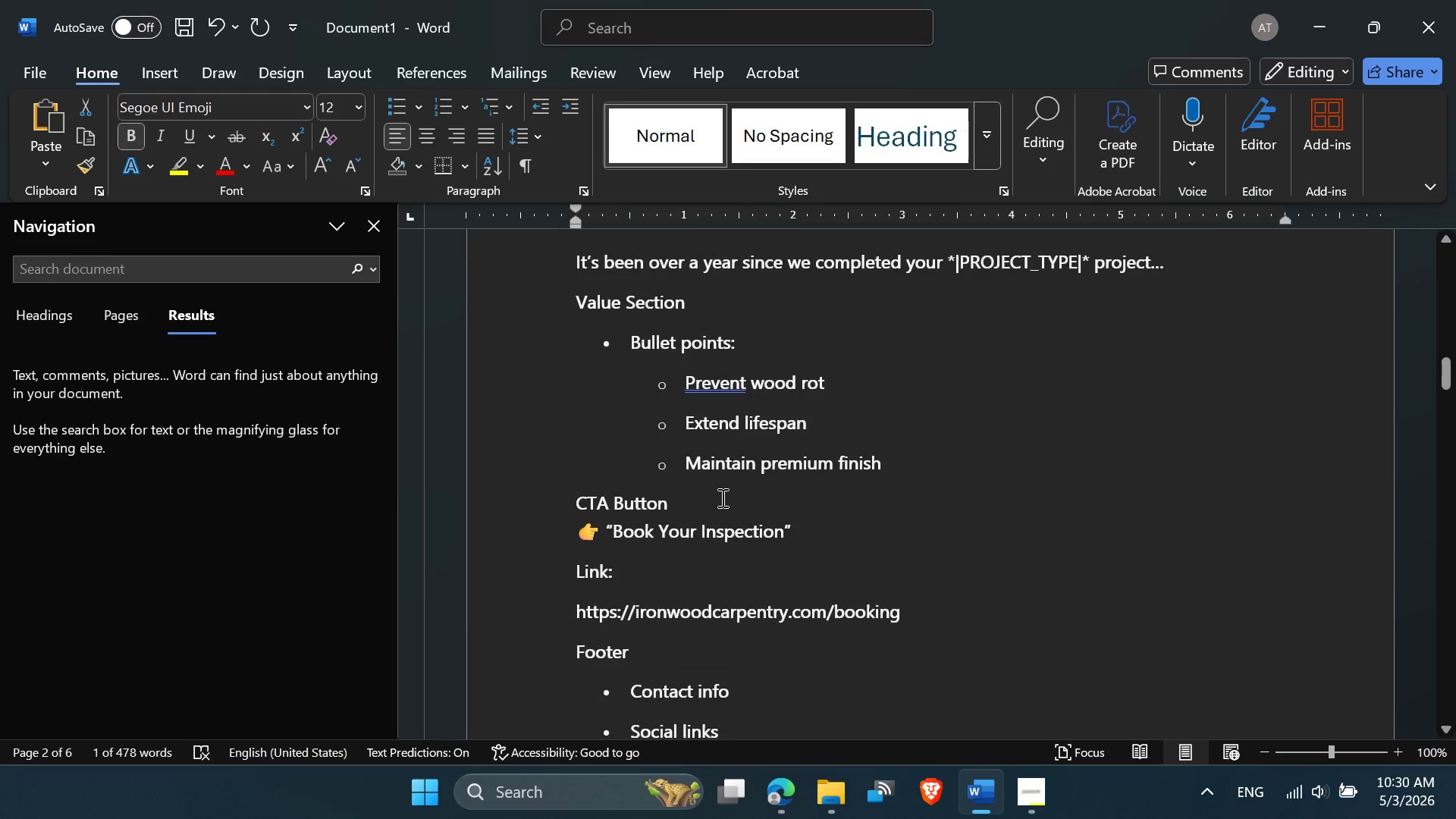 
scroll: coordinate [721, 499], scroll_direction: down, amount: 18.0
 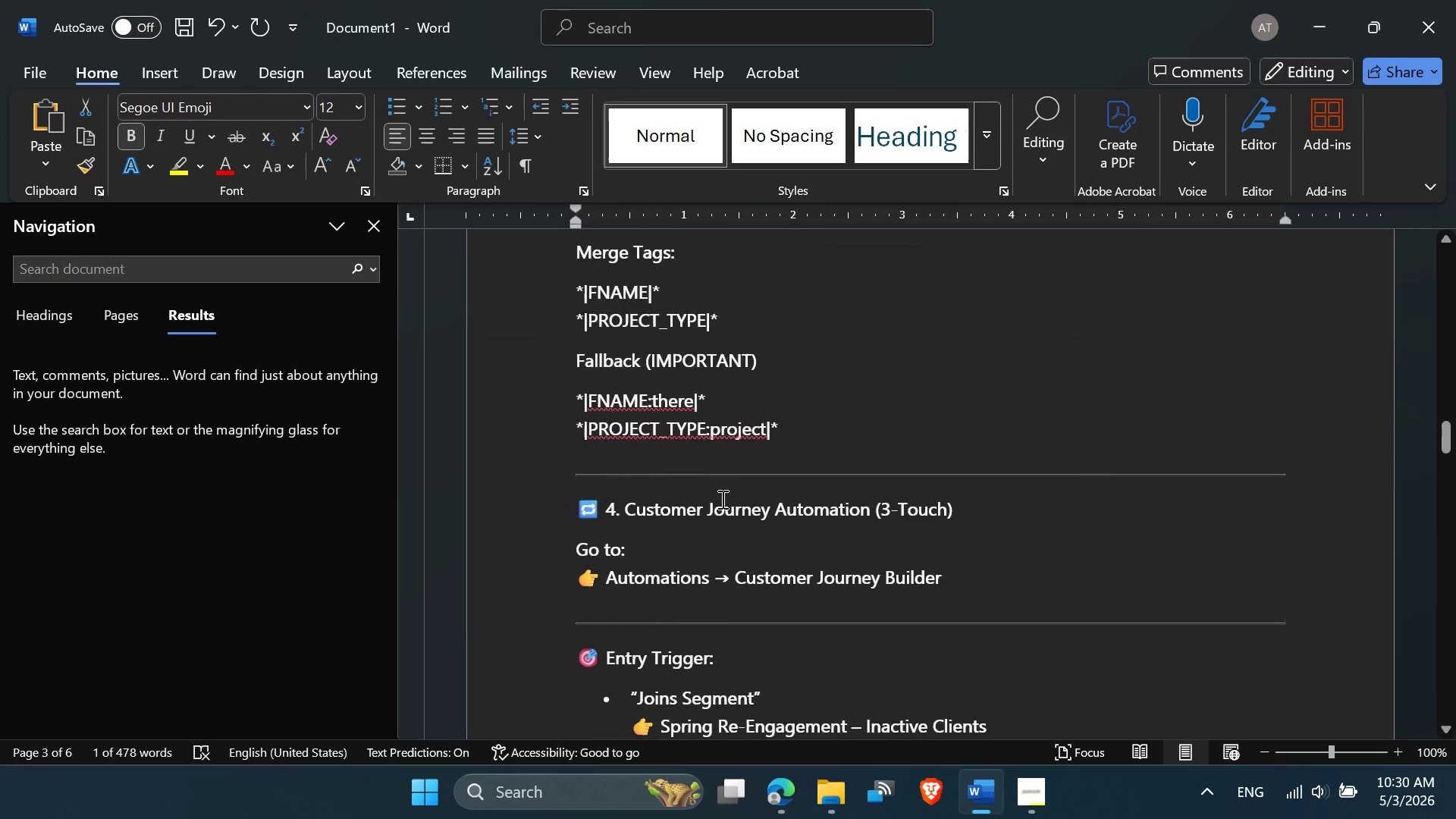 
scroll: coordinate [721, 499], scroll_direction: up, amount: 1.0
 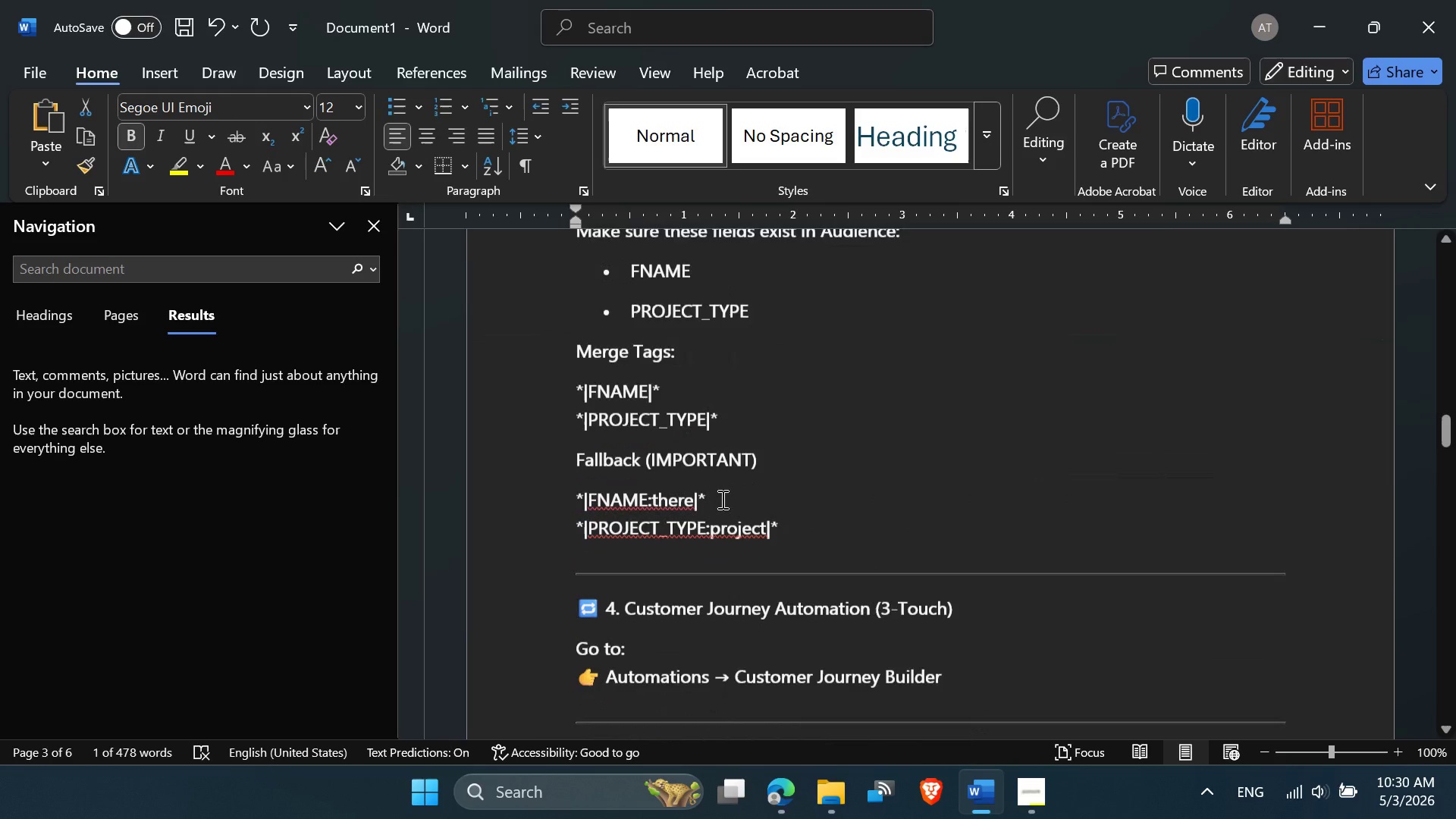 
scroll: coordinate [721, 501], scroll_direction: down, amount: 23.0
 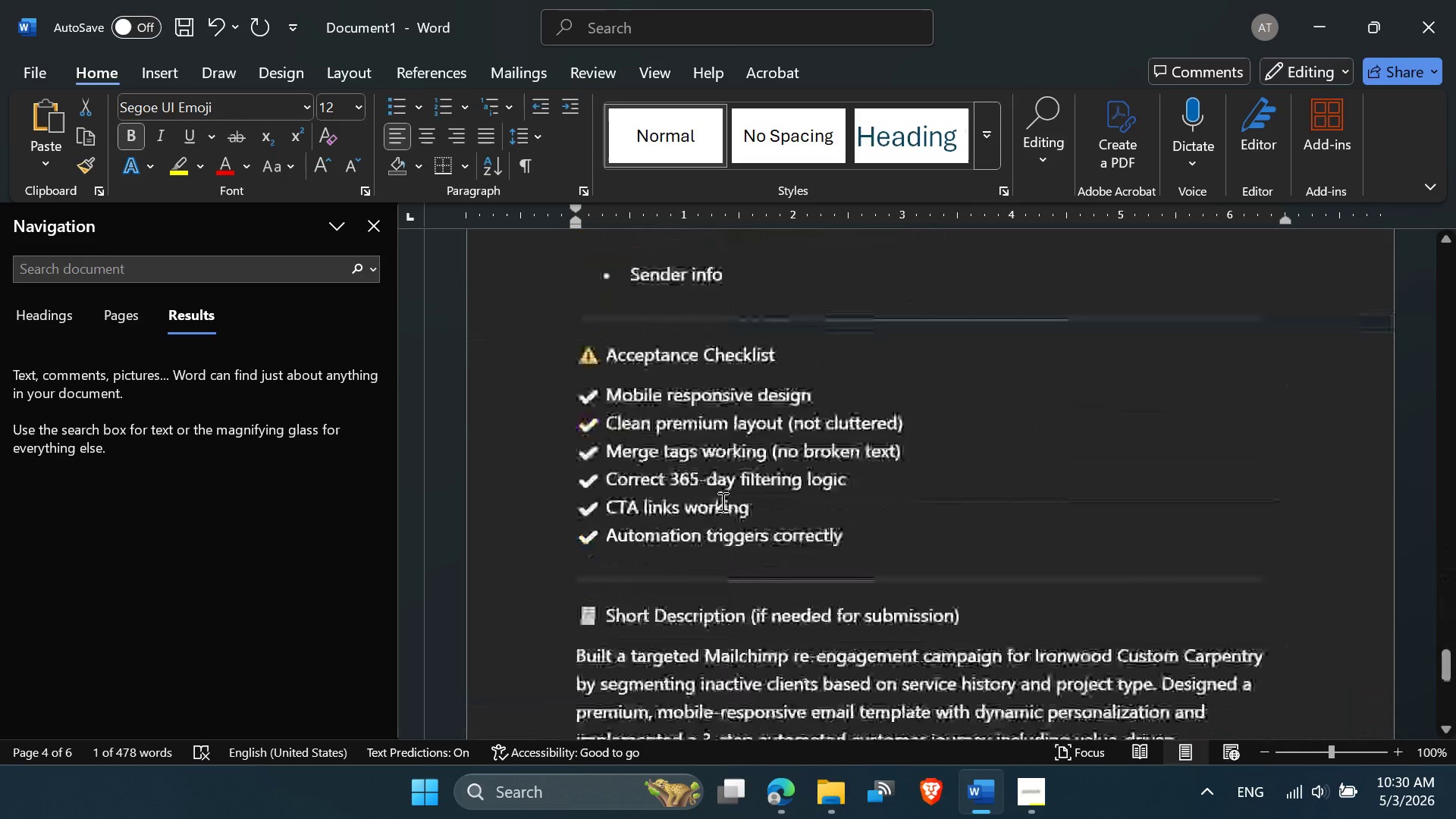 
scroll: coordinate [720, 499], scroll_direction: up, amount: 31.0
 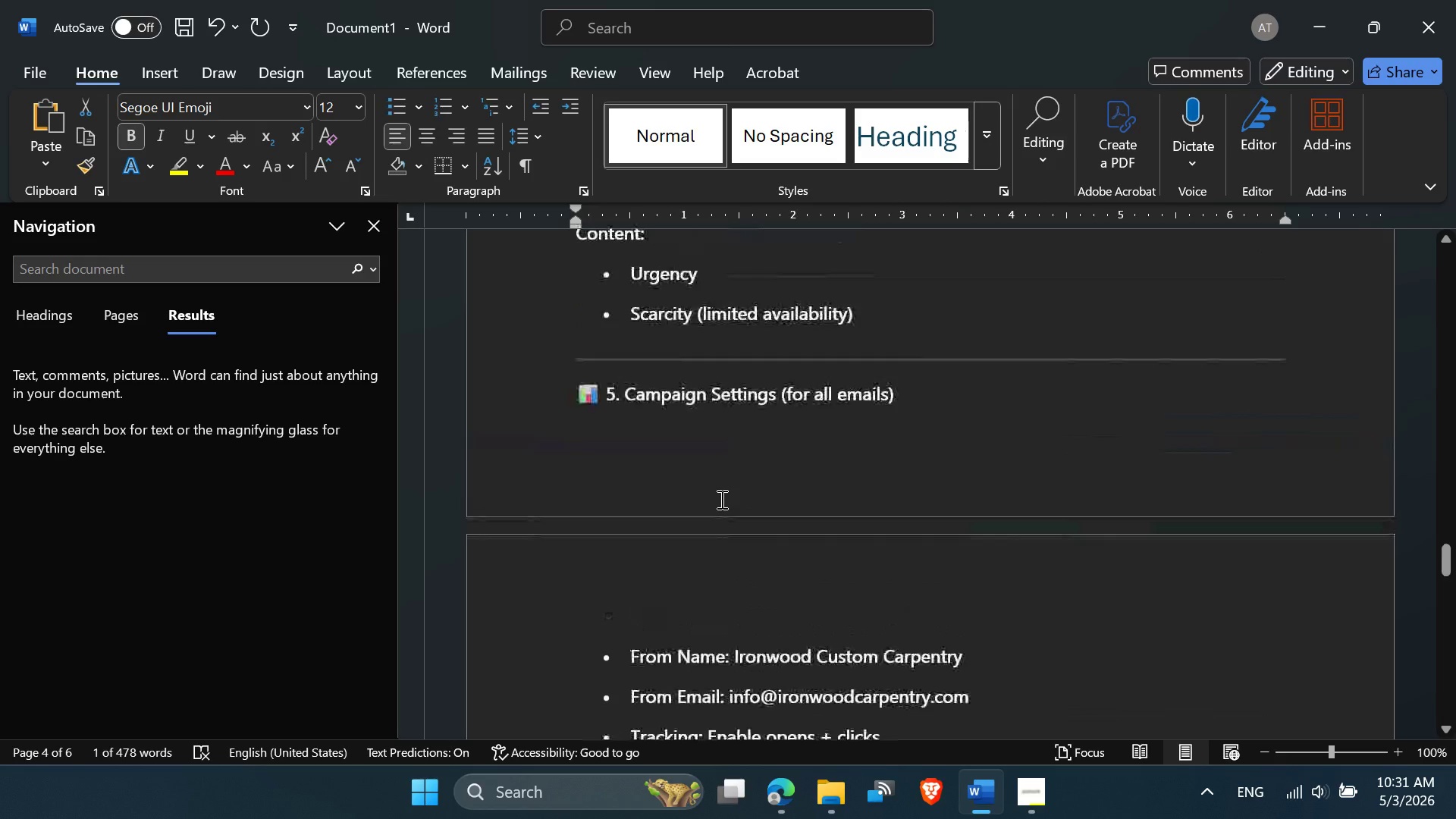 
scroll: coordinate [808, 472], scroll_direction: down, amount: 3.0
 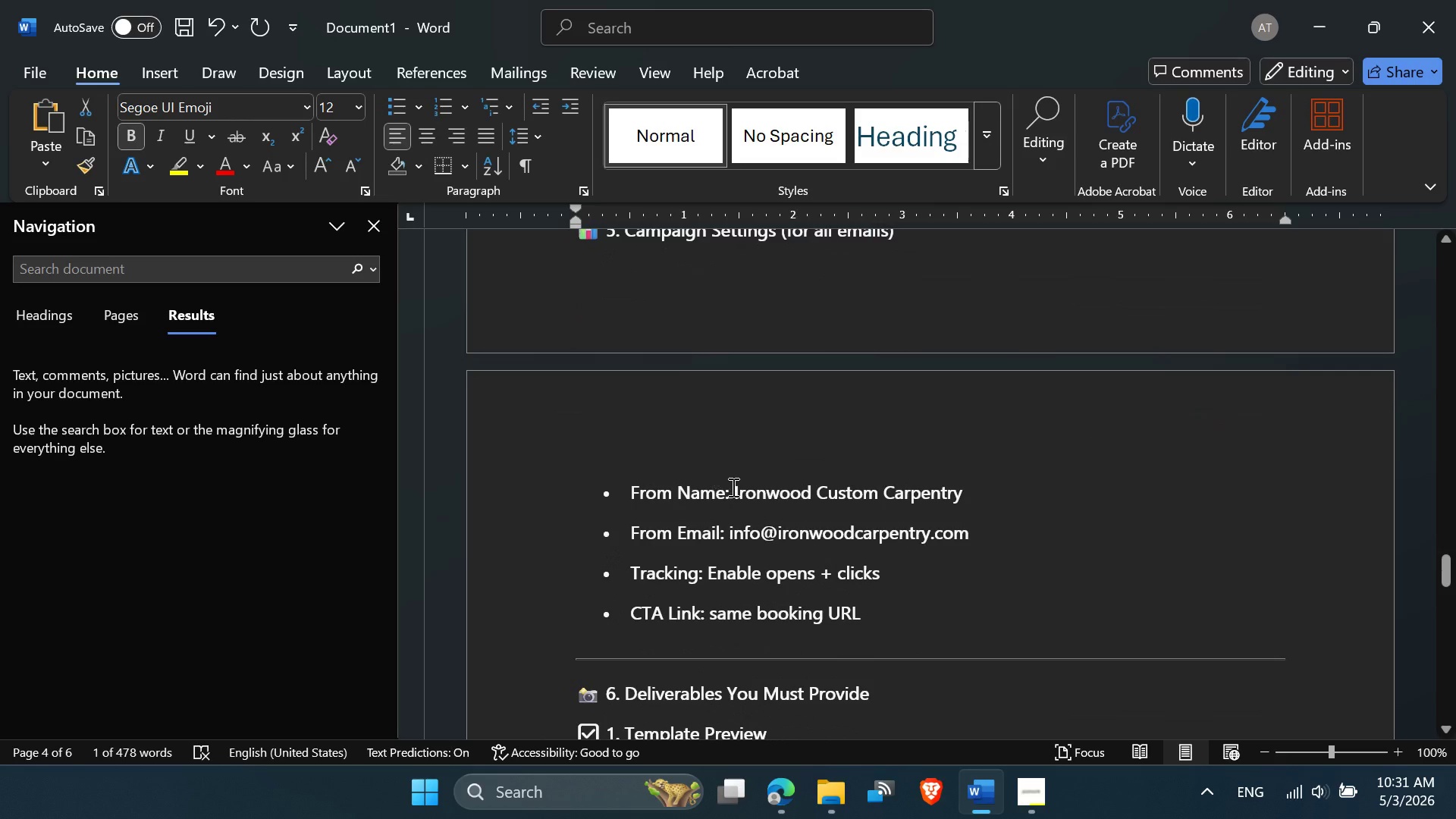 
left_click_drag(start_coordinate=[733, 487], to_coordinate=[943, 488])
 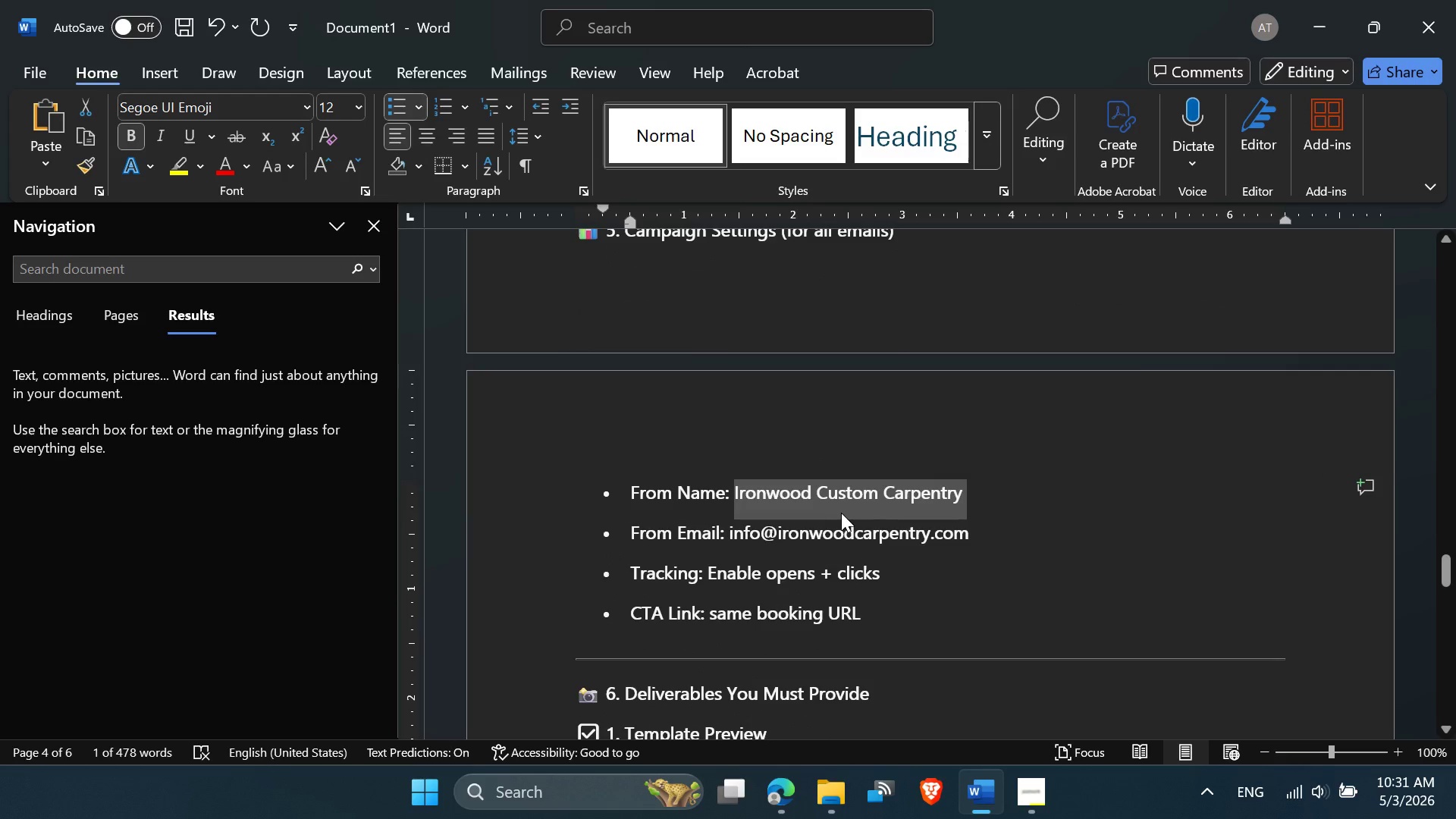 
left_click([841, 513])
 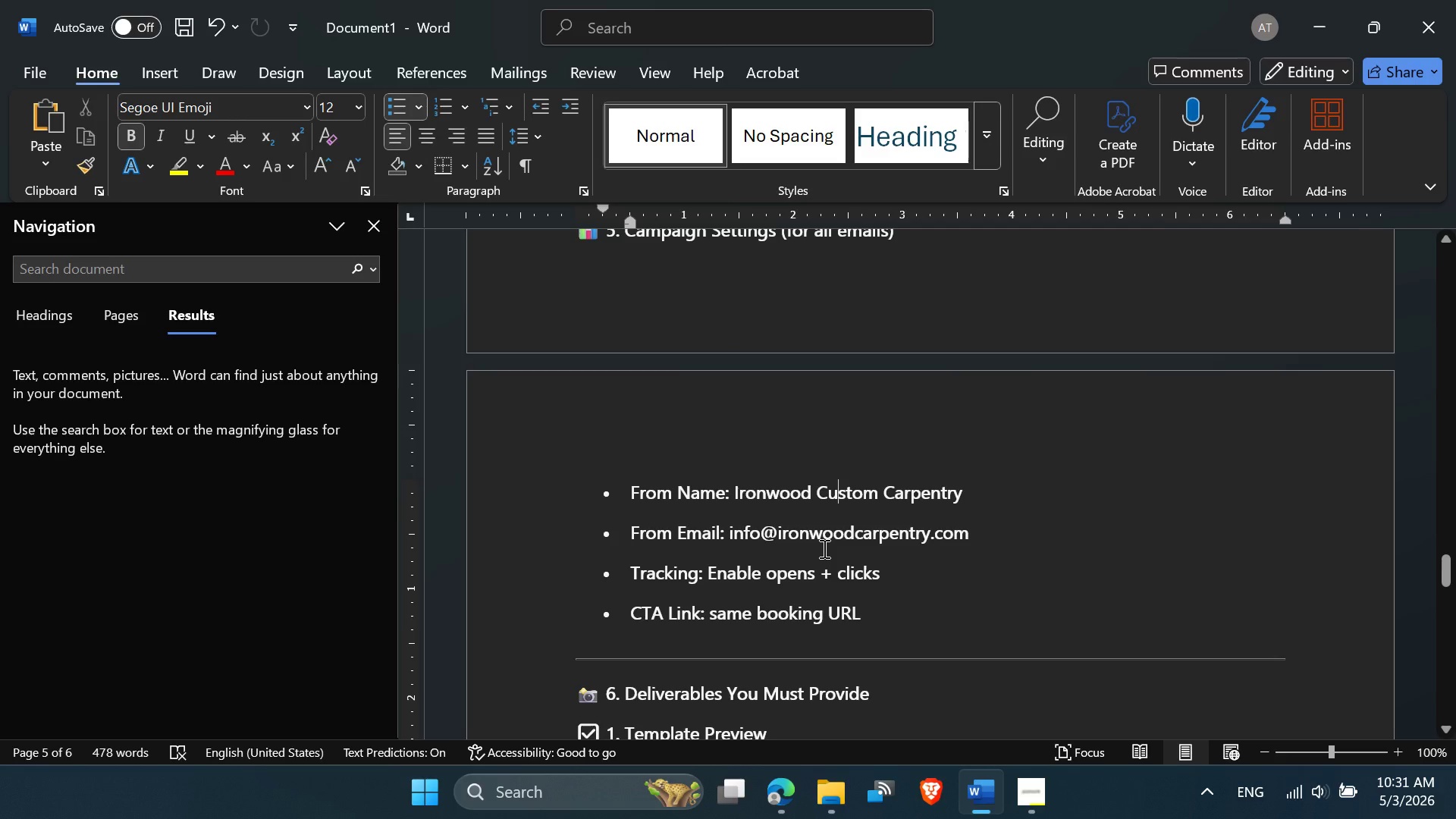 
wait(8.44)
 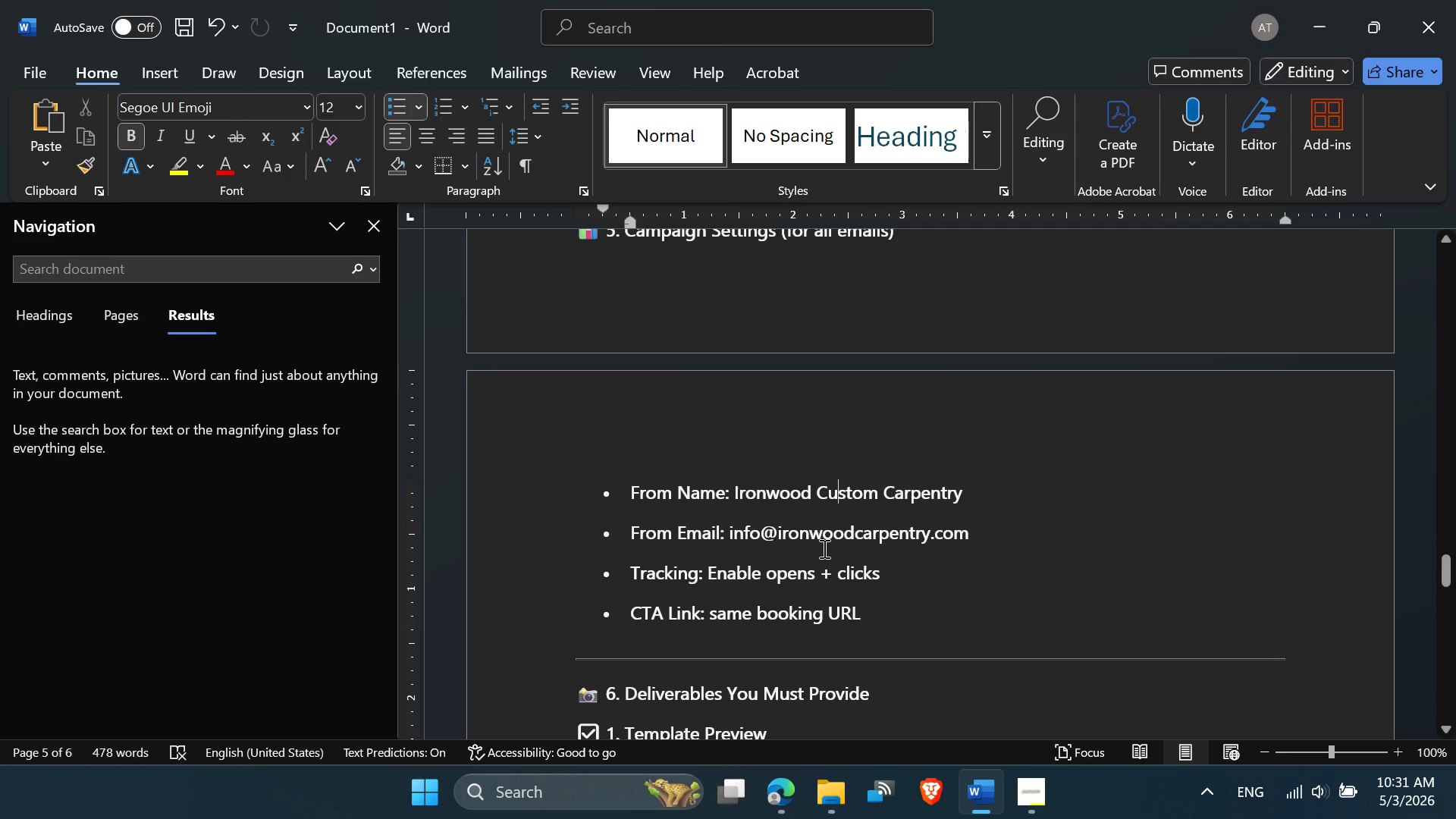 
scroll: coordinate [863, 623], scroll_direction: down, amount: 6.0